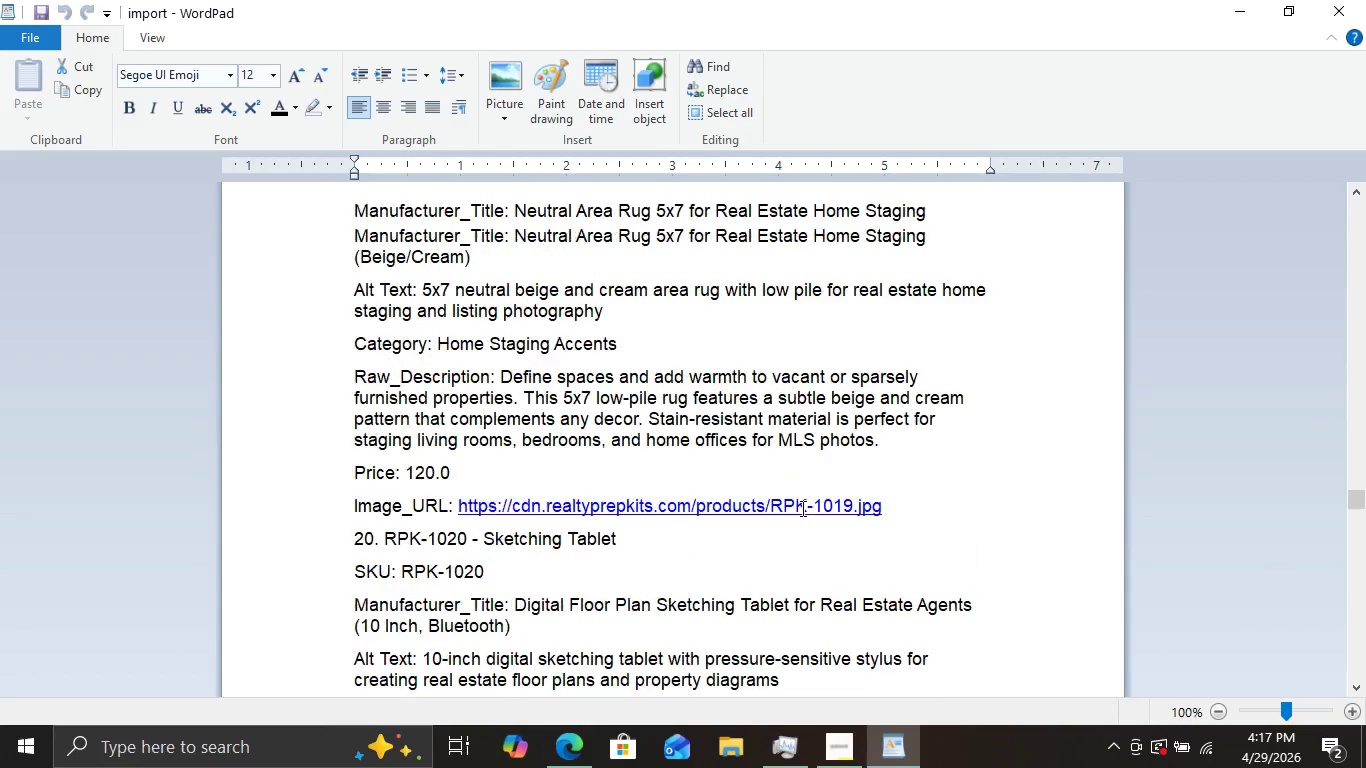 
scroll: coordinate [797, 509], scroll_direction: up, amount: 34.0
 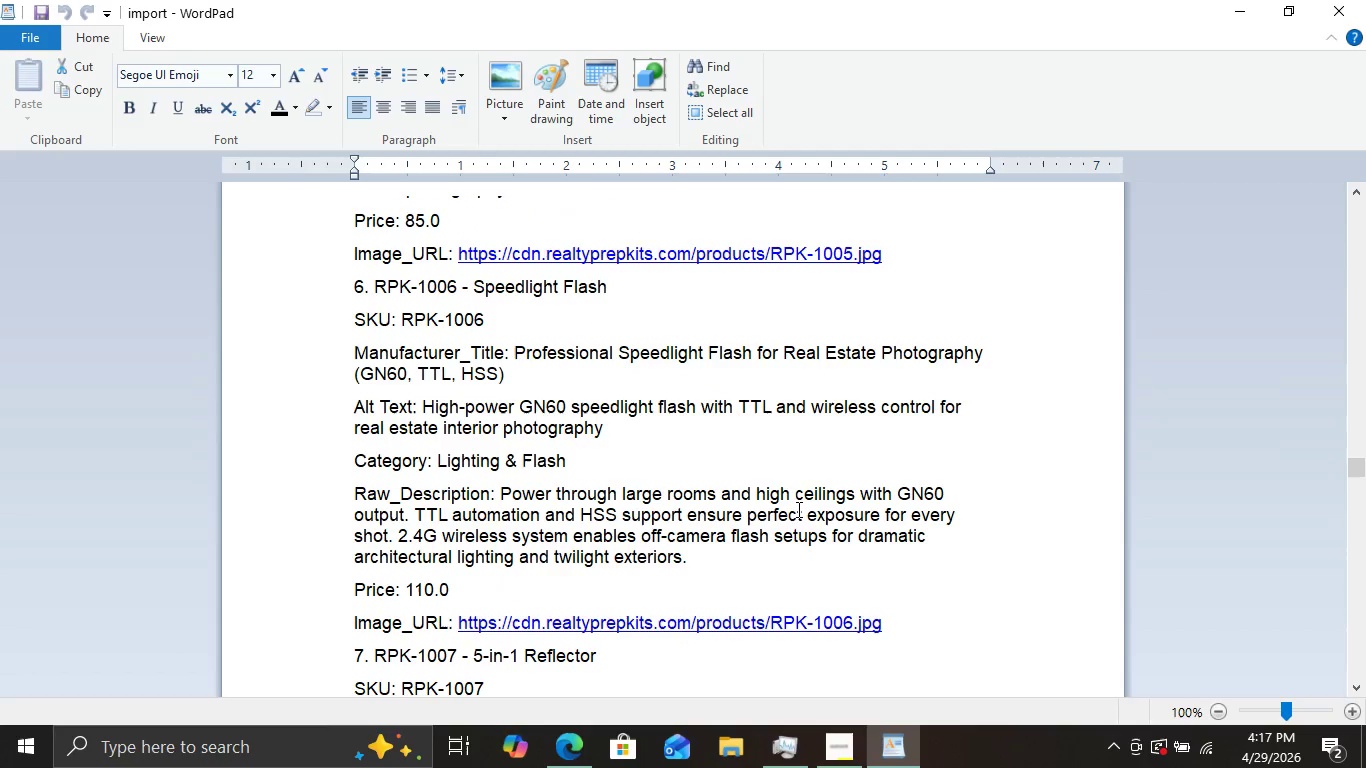 
scroll: coordinate [797, 509], scroll_direction: down, amount: 1.0
 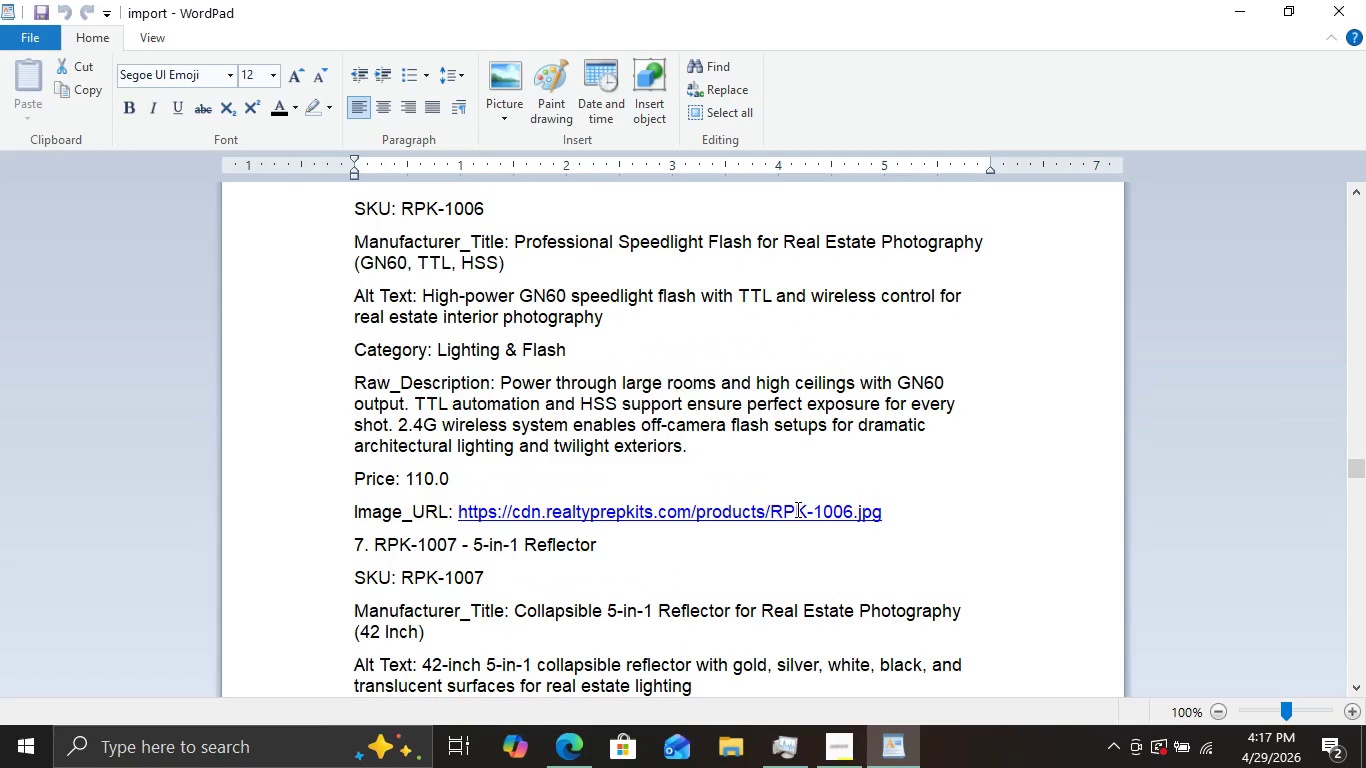 
scroll: coordinate [796, 509], scroll_direction: none, amount: 0.0
 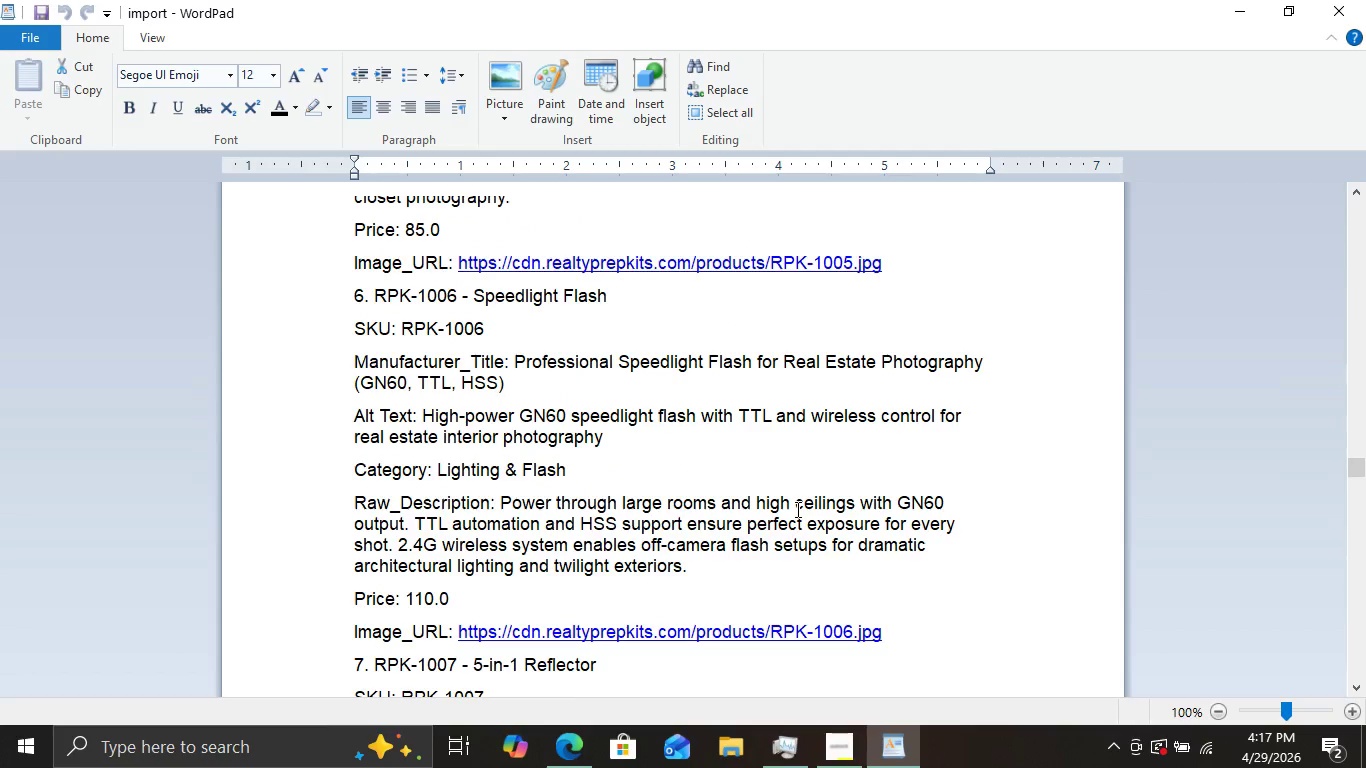 
scroll: coordinate [683, 527], scroll_direction: up, amount: 4.0
 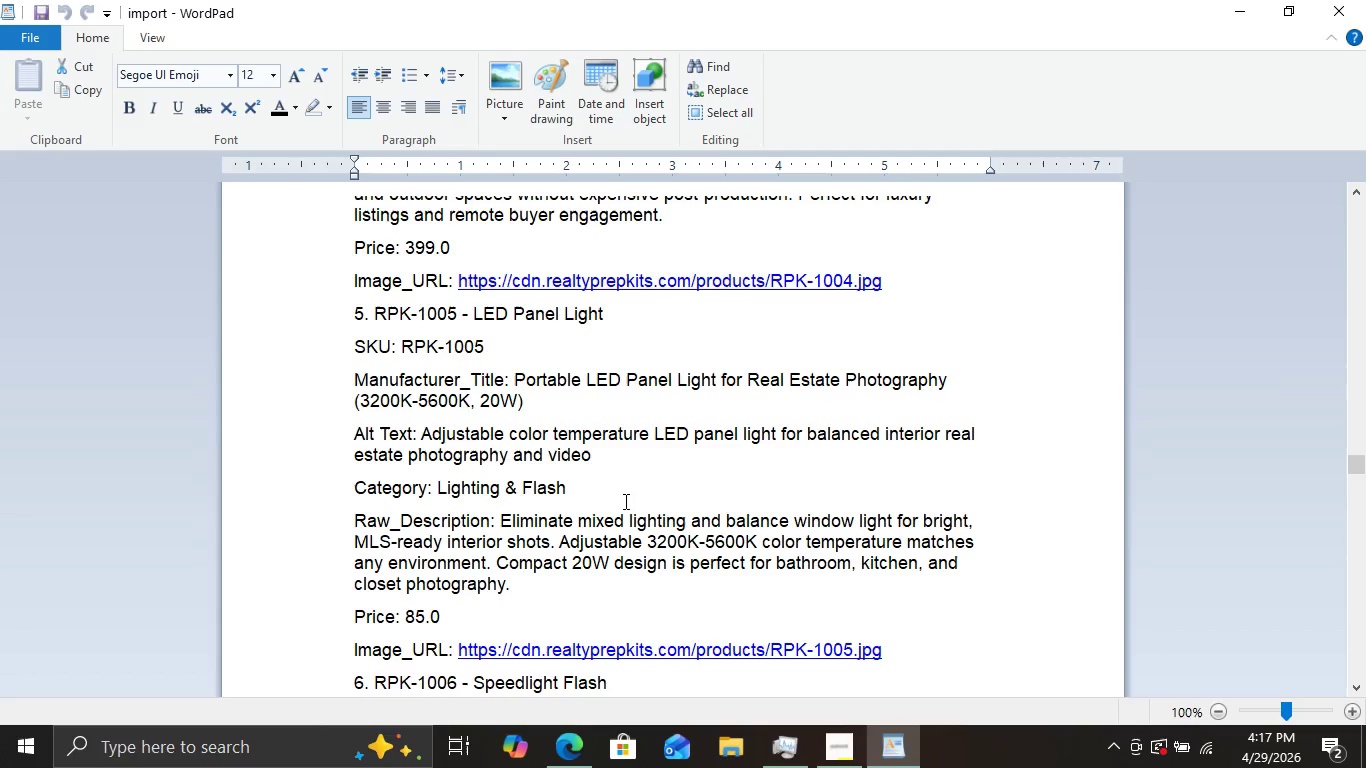 
scroll: coordinate [627, 501], scroll_direction: down, amount: 16.0
 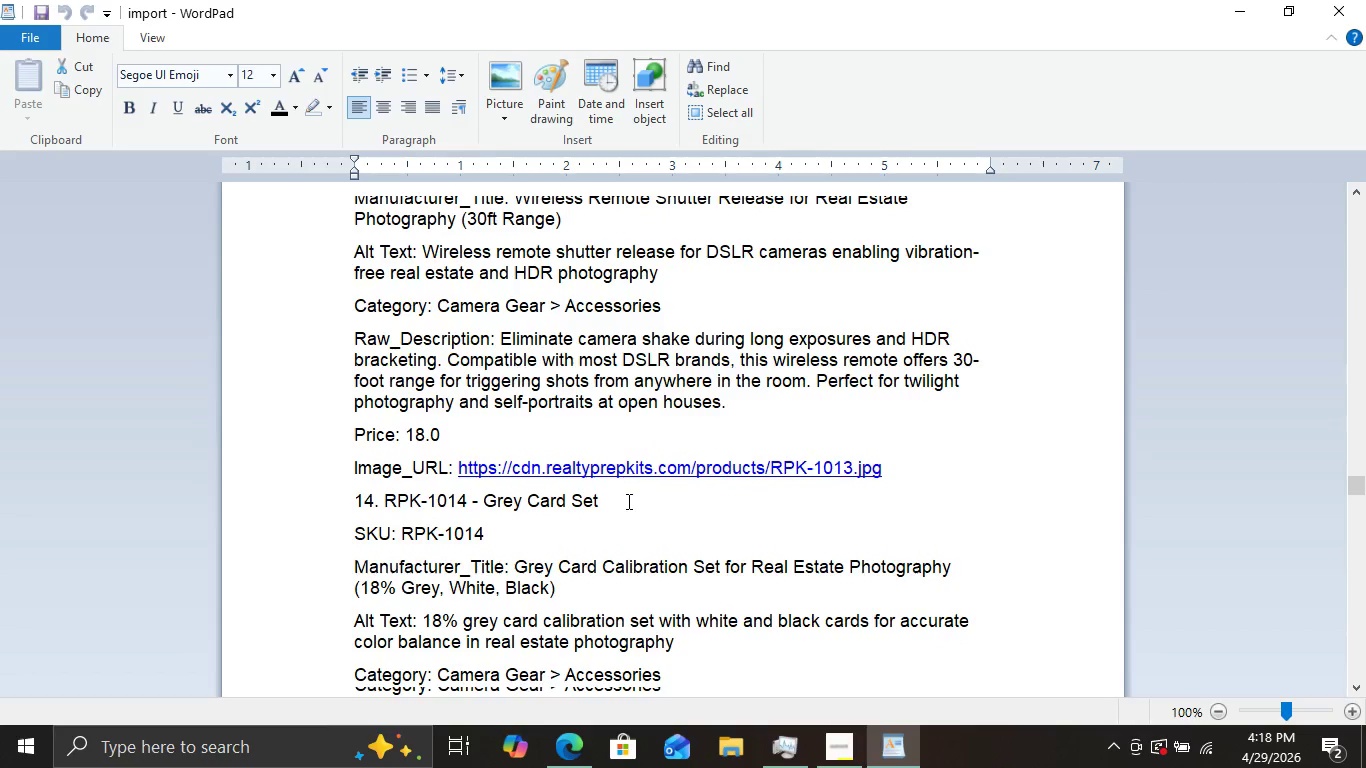 
scroll: coordinate [627, 501], scroll_direction: down, amount: 5.0
 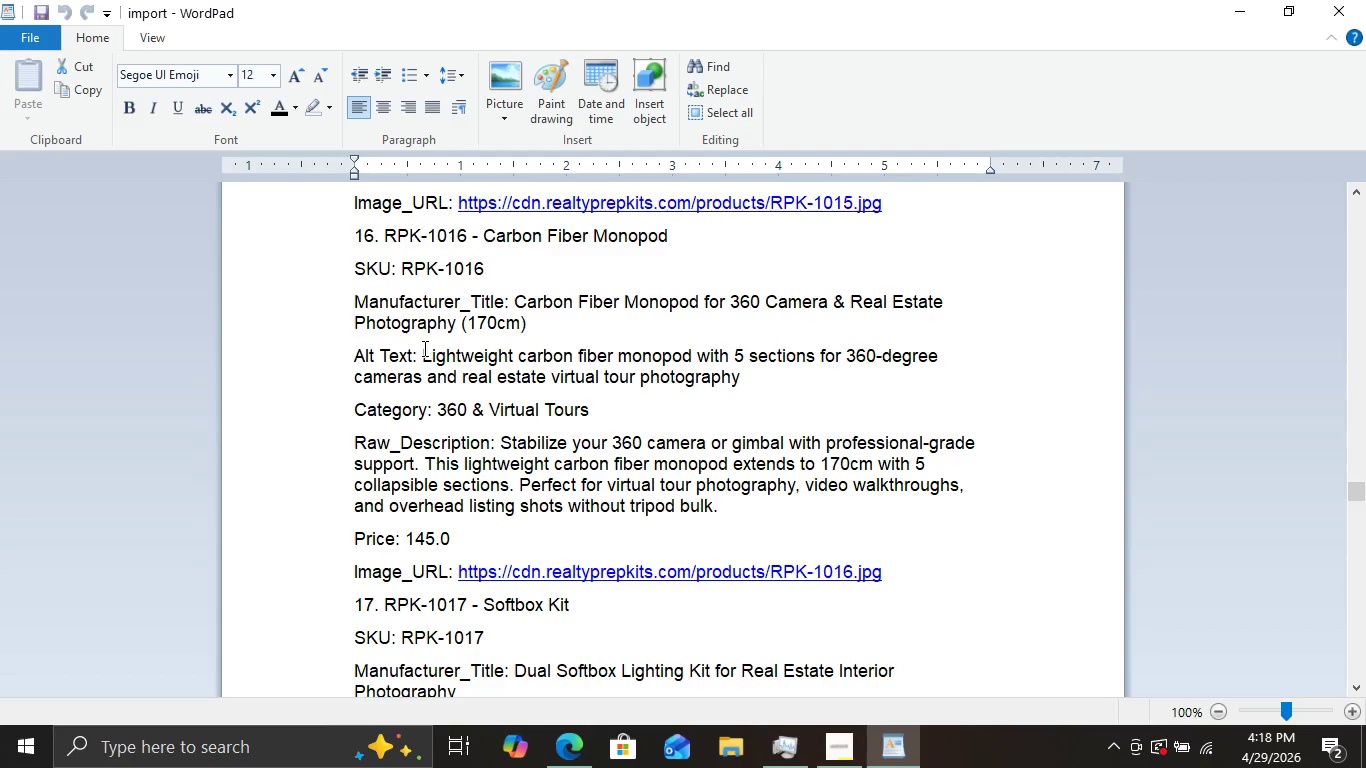 
wait(7.75)
 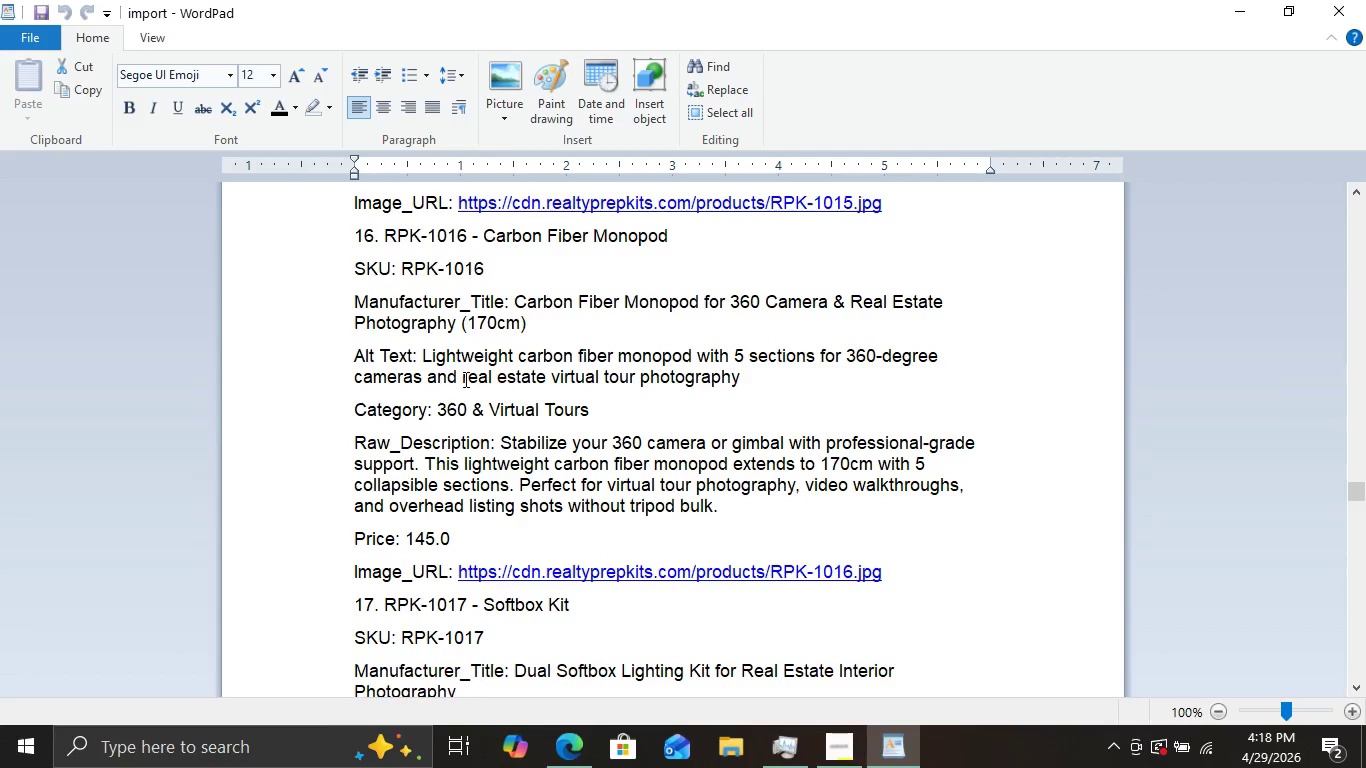 
left_click_drag(start_coordinate=[420, 350], to_coordinate=[742, 378])
 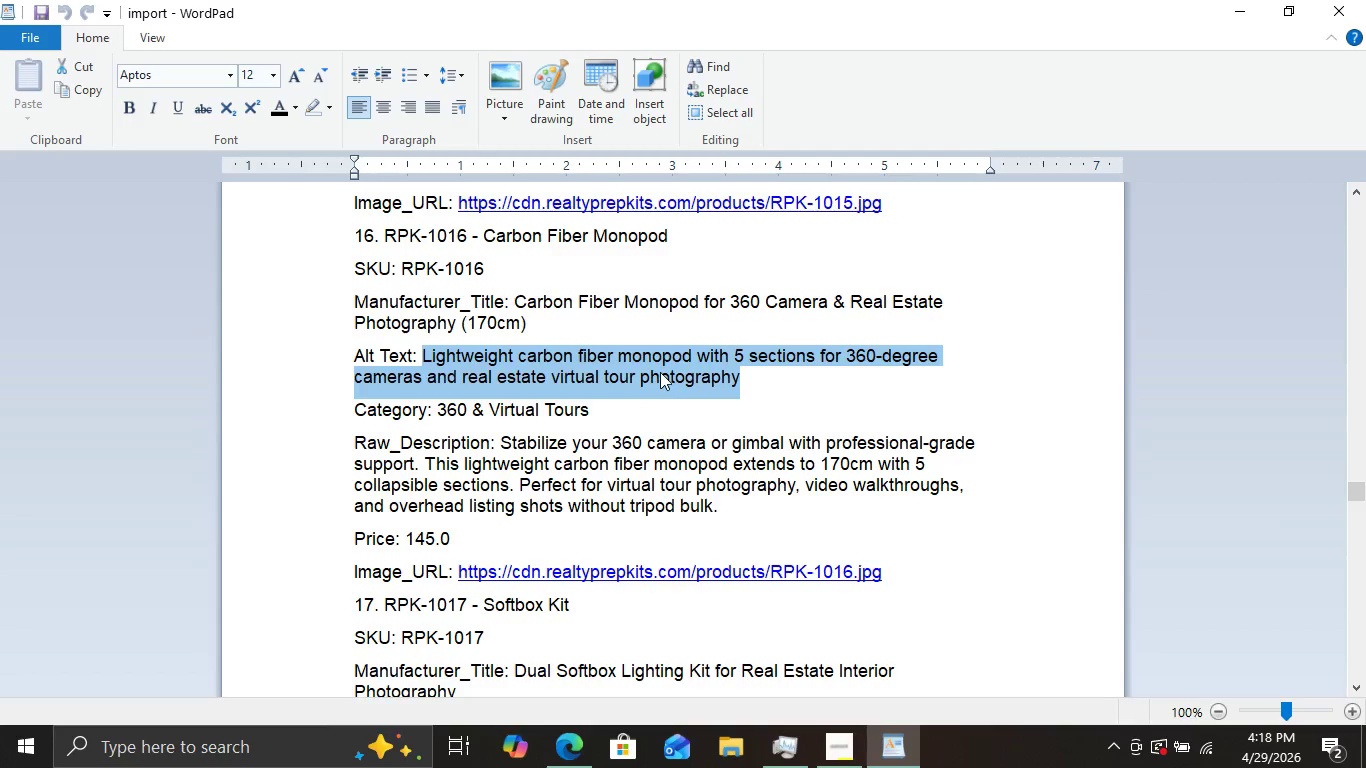 
key(Control+C)
 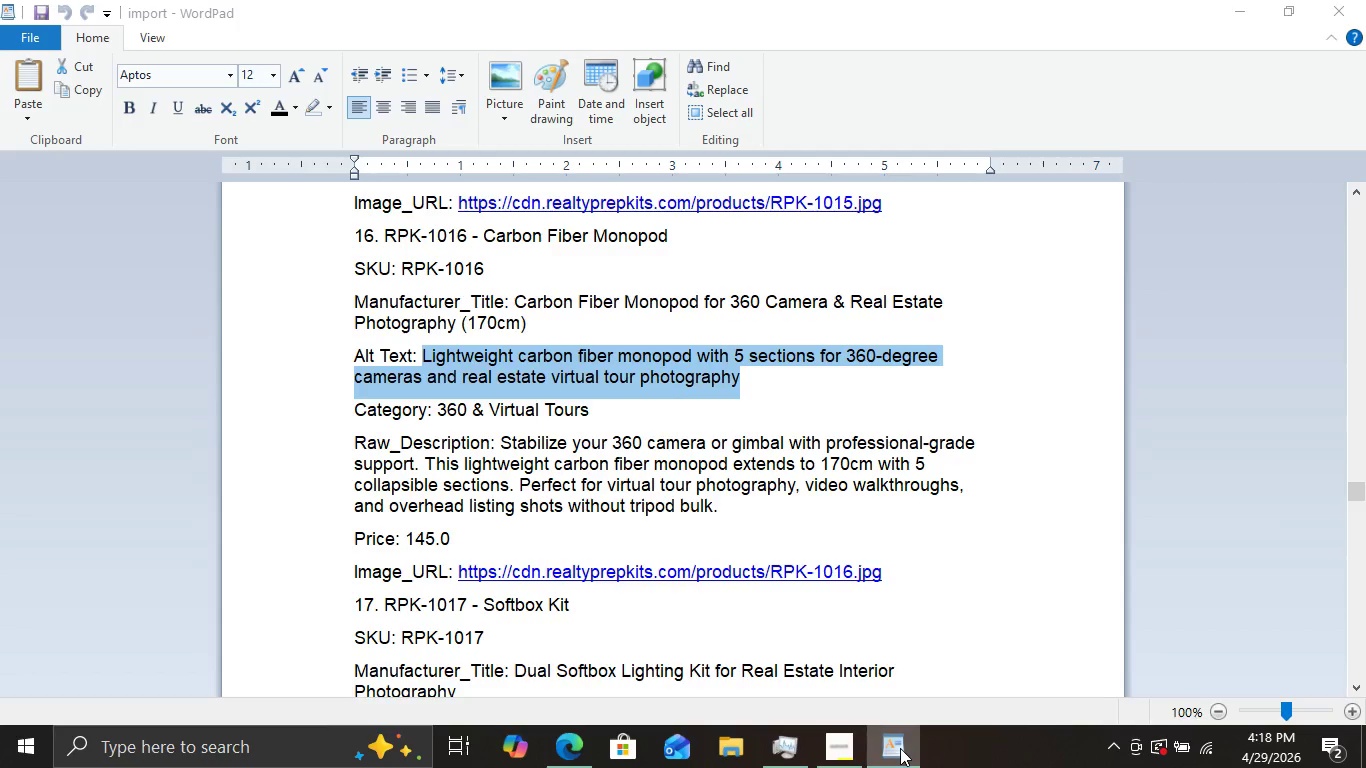 
left_click([900, 748])
 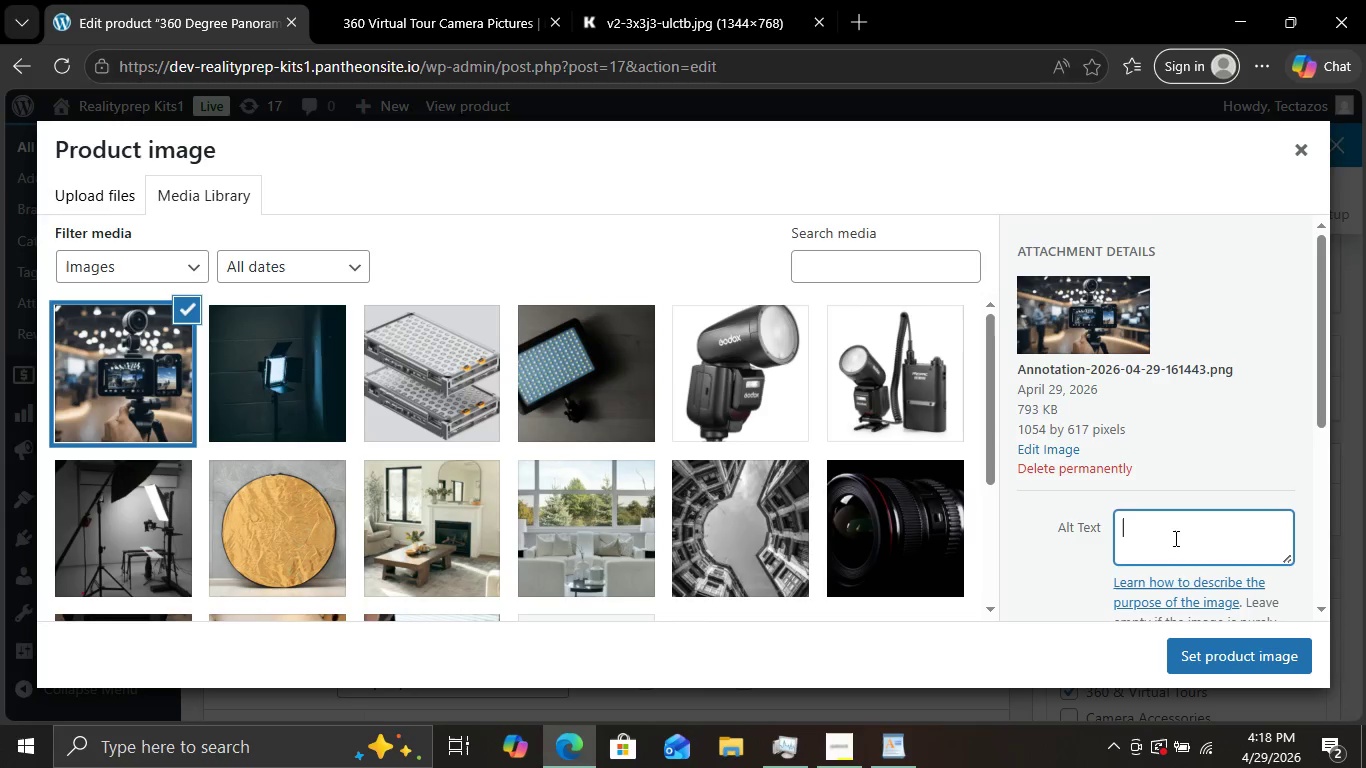 
left_click([1174, 538])
 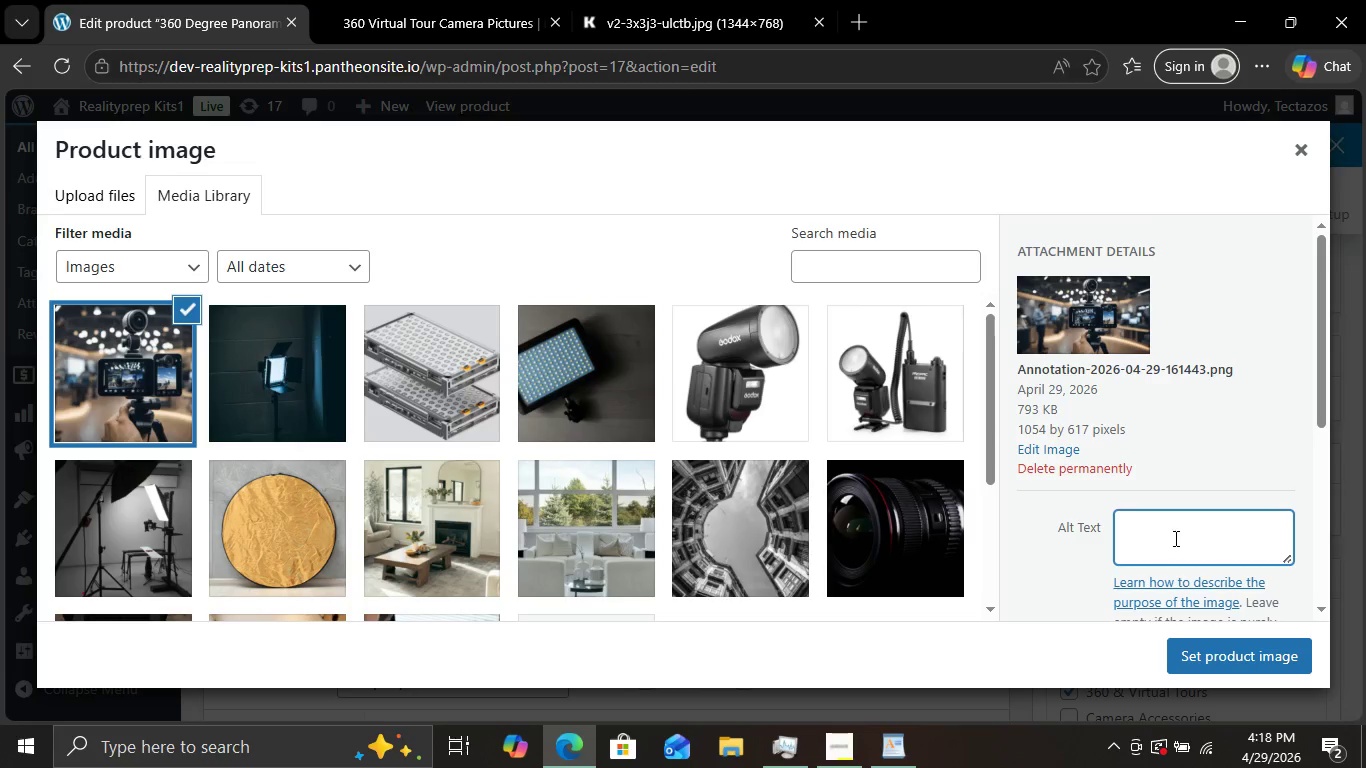 
key(Control+V)
 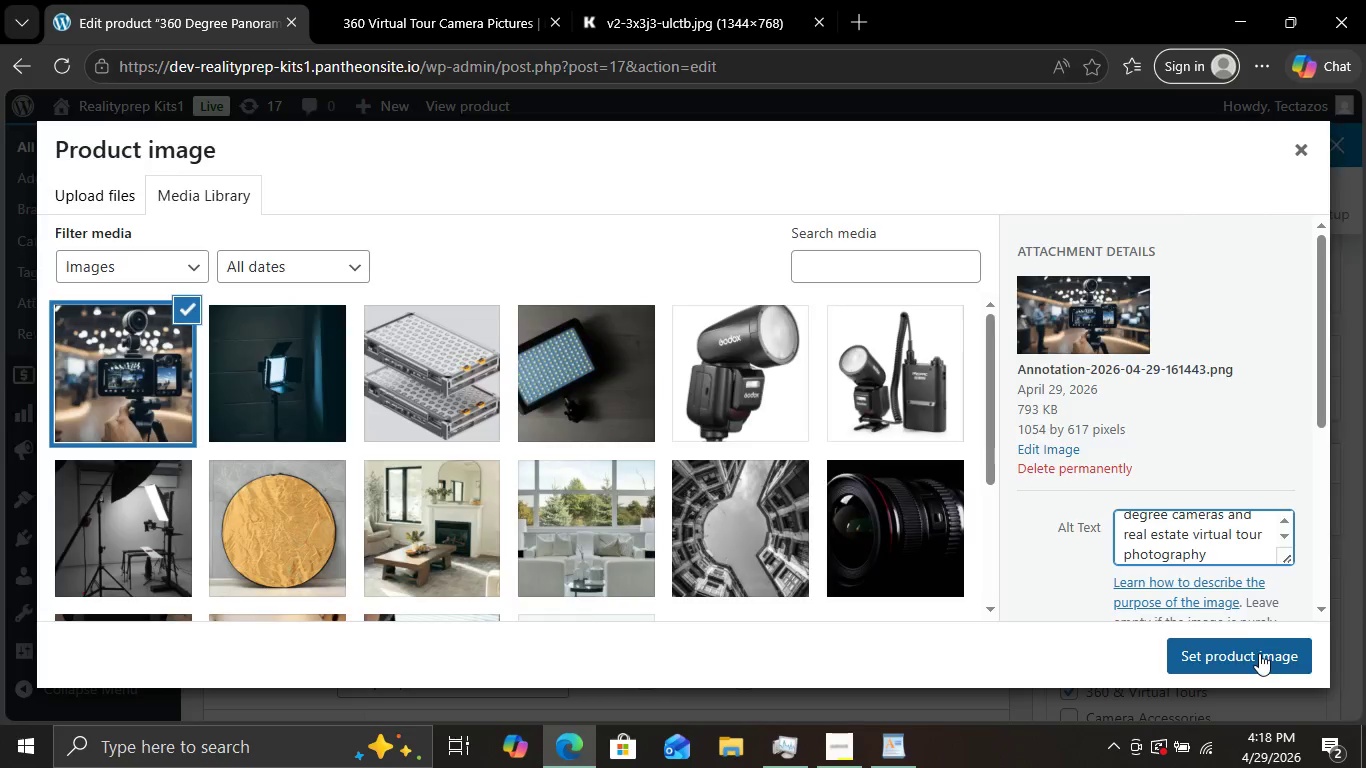 
left_click([1259, 653])
 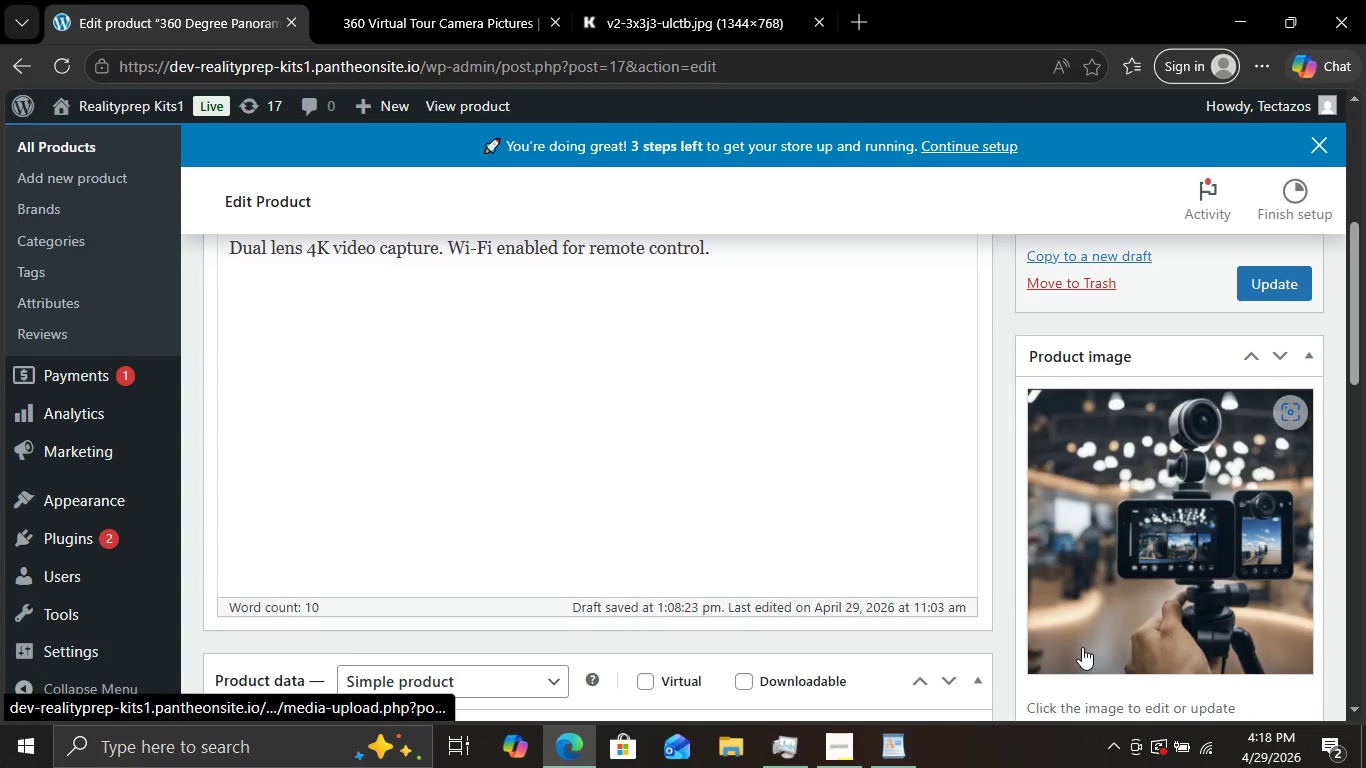 
scroll: coordinate [1017, 596], scroll_direction: down, amount: 3.0
 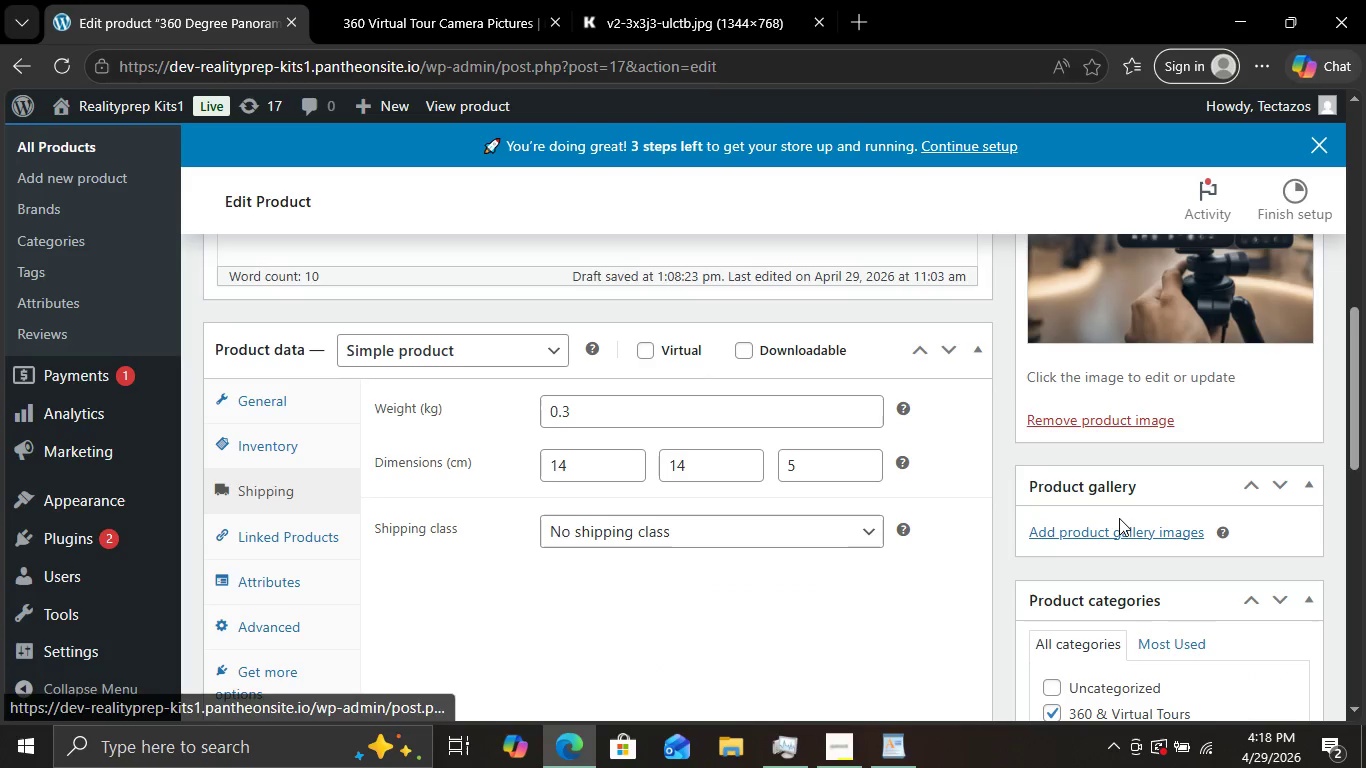 
left_click([1119, 518])
 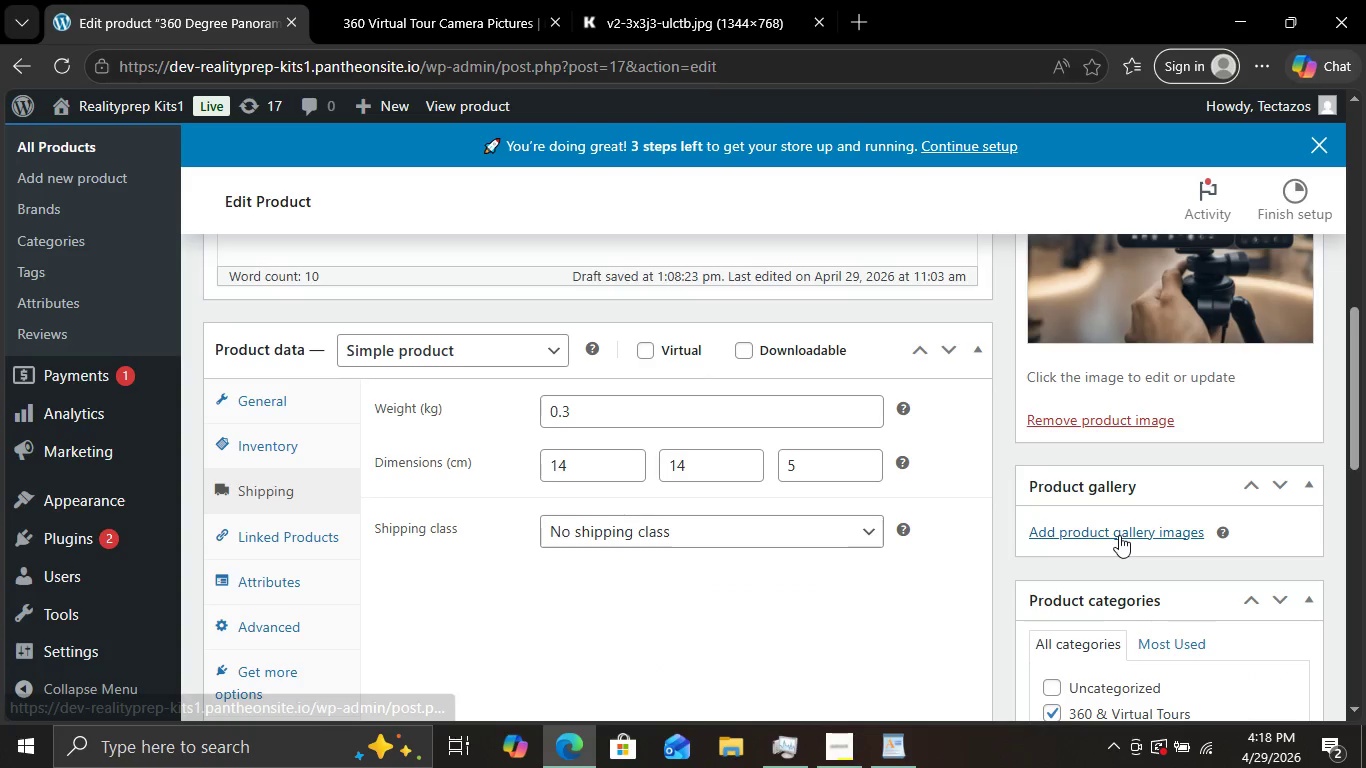 
left_click([1119, 535])
 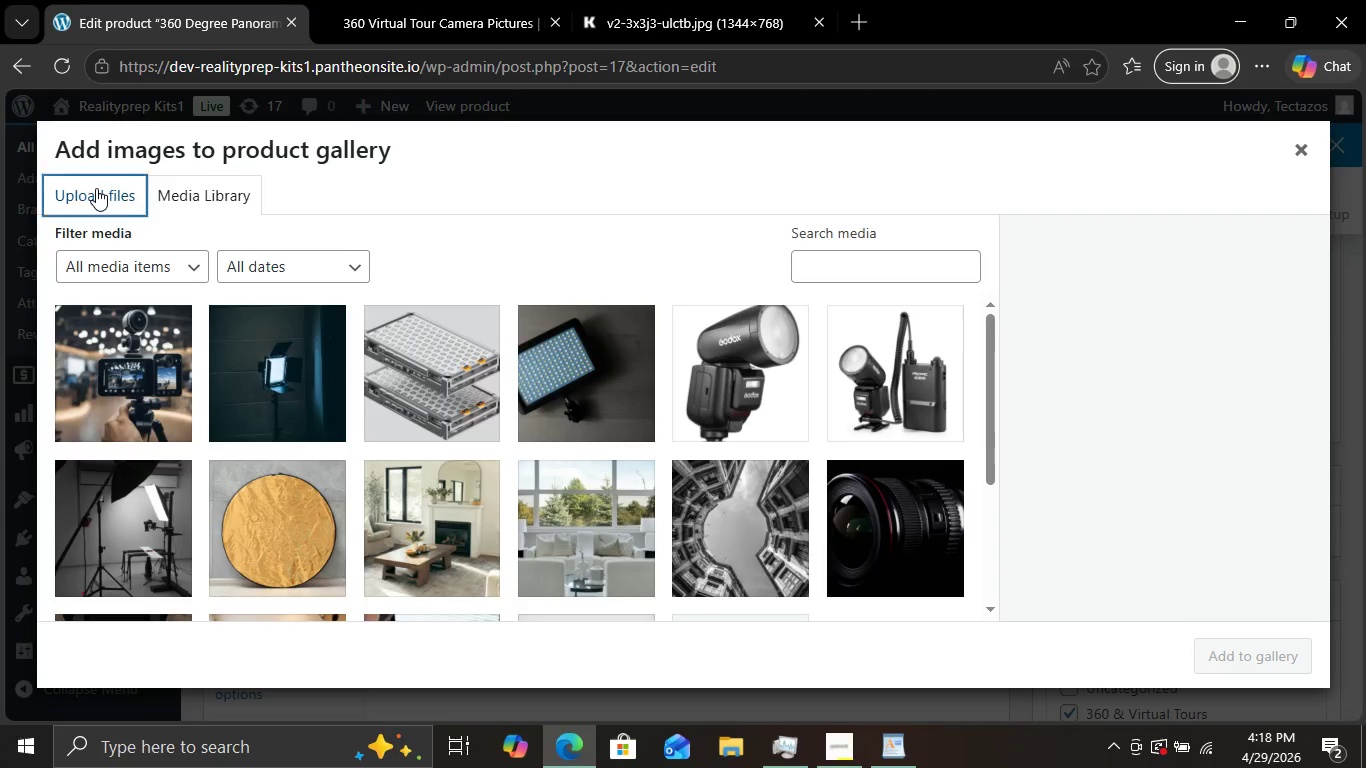 
left_click([96, 188])
 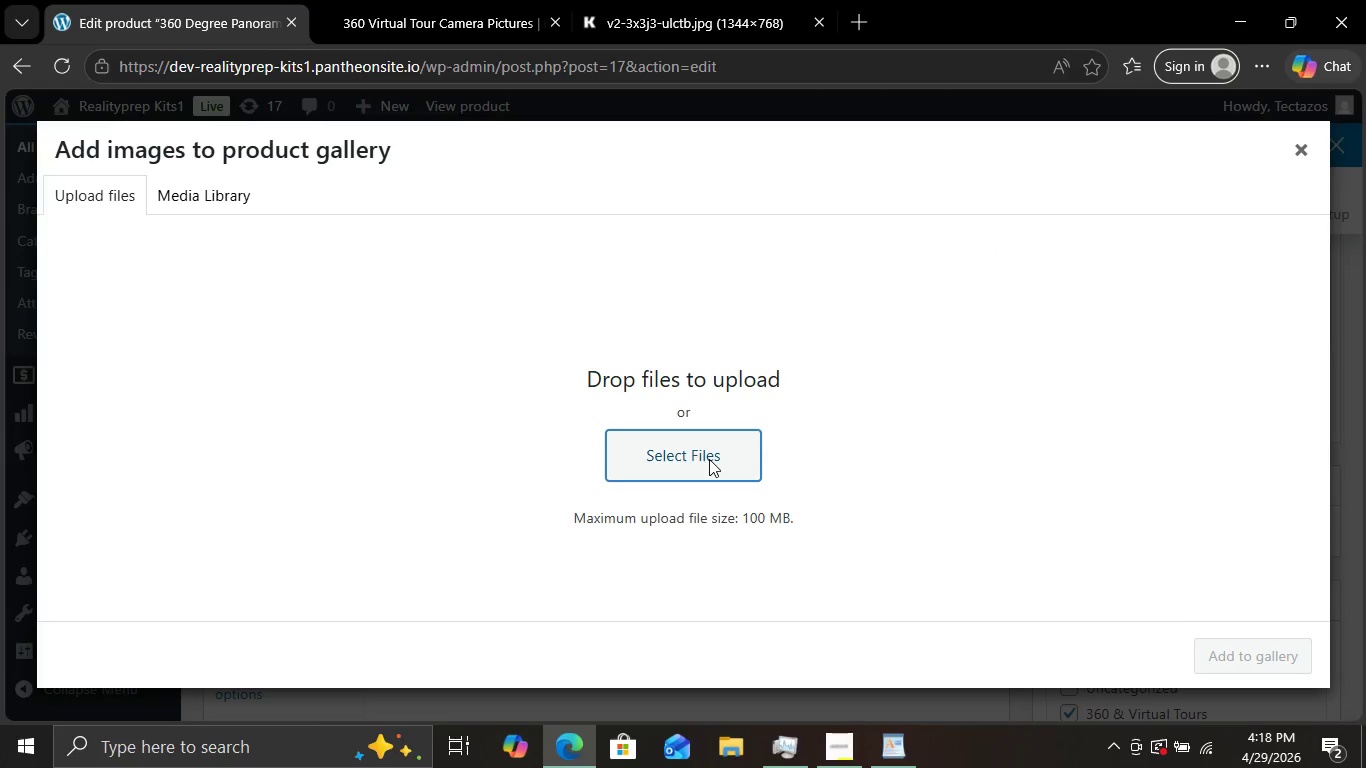 
left_click([709, 459])
 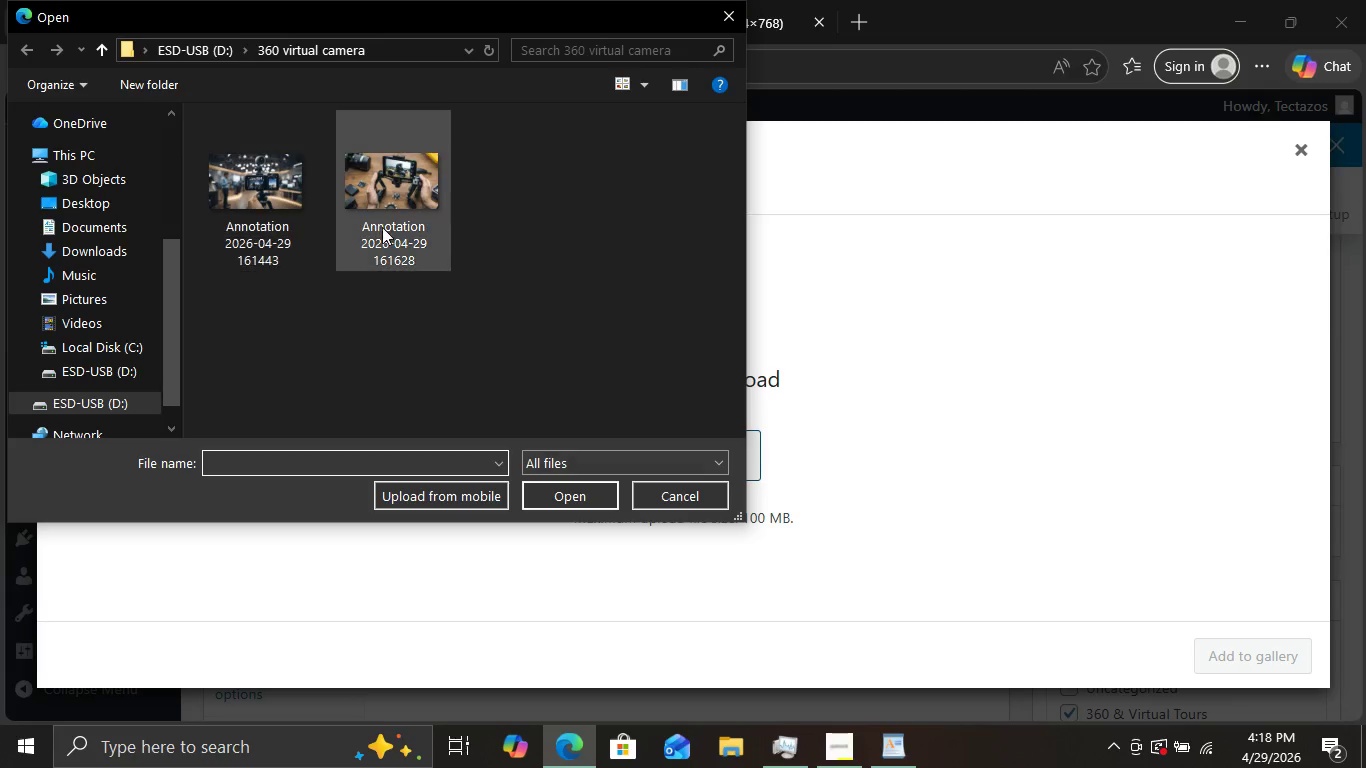 
double_click([405, 213])
 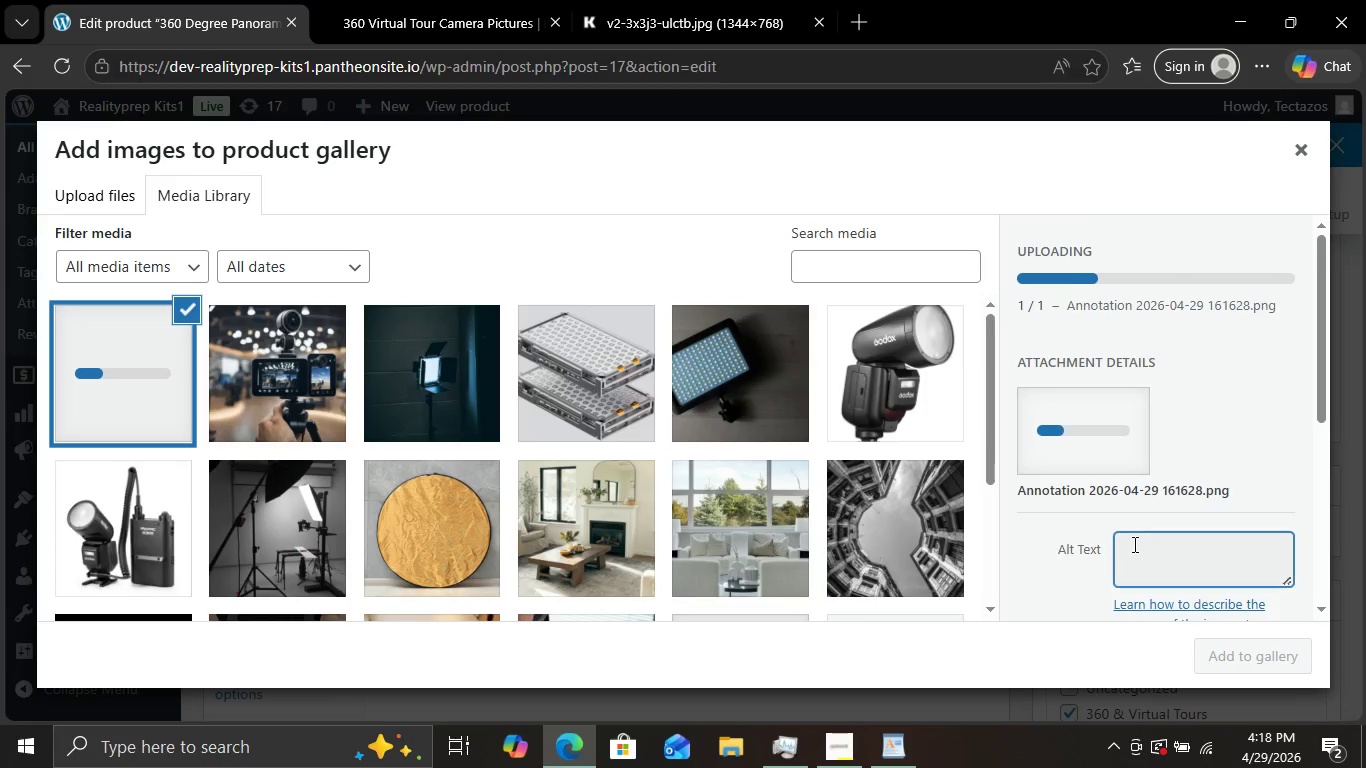 
left_click([1133, 544])
 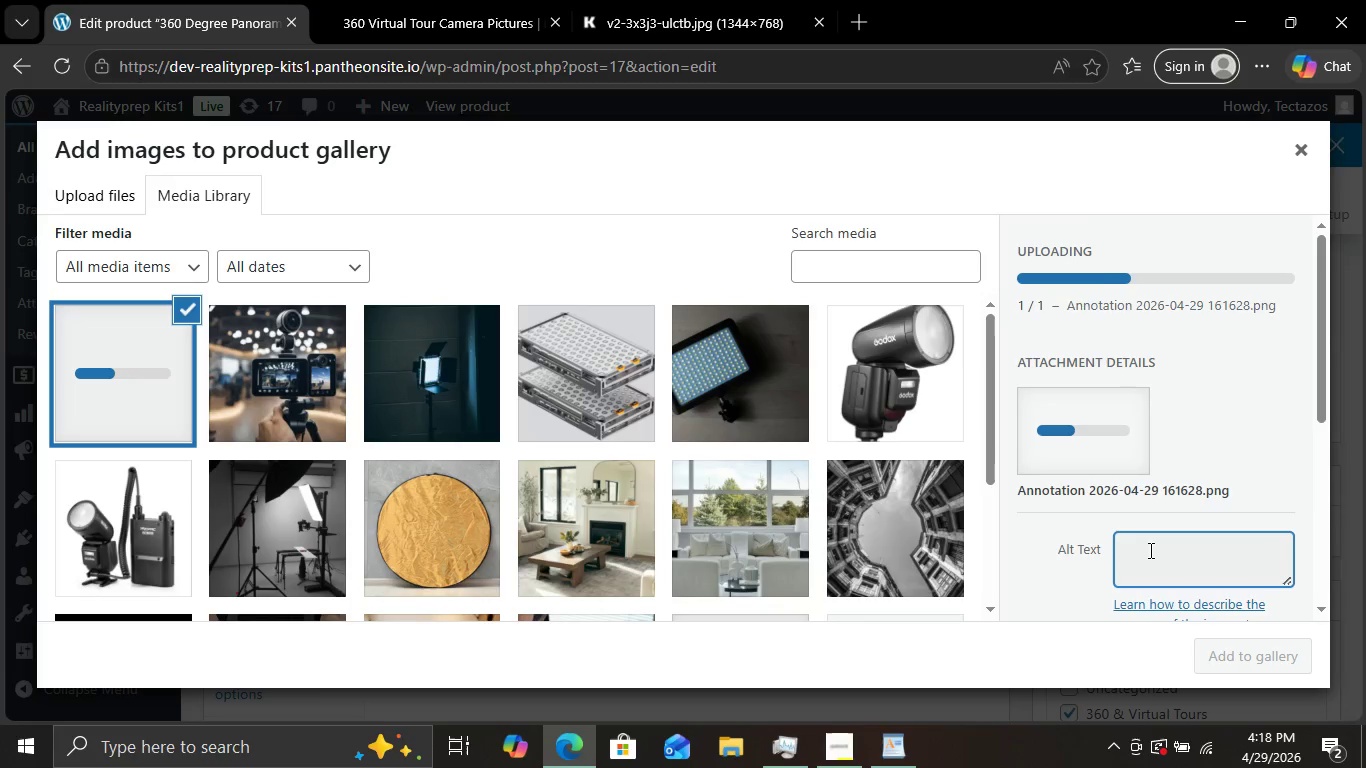 
double_click([1149, 550])
 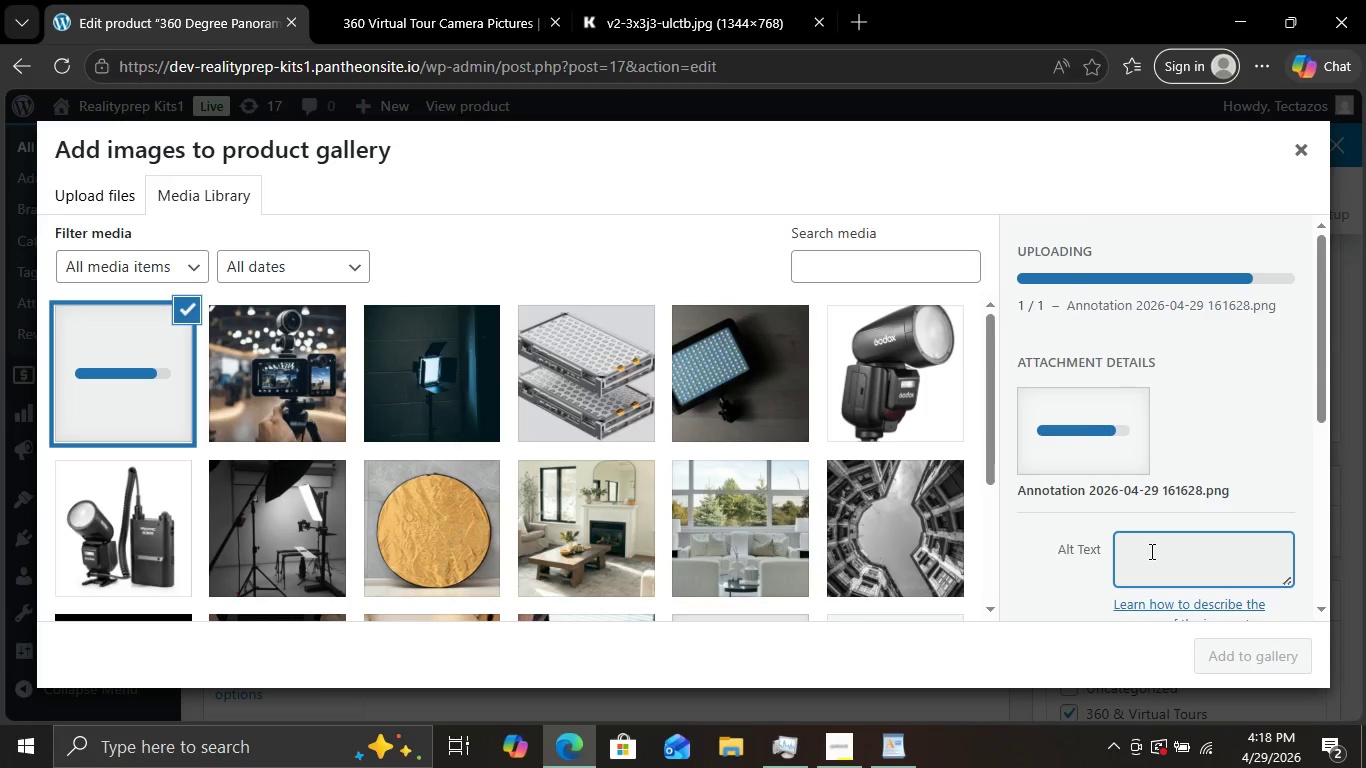 
wait(13.14)
 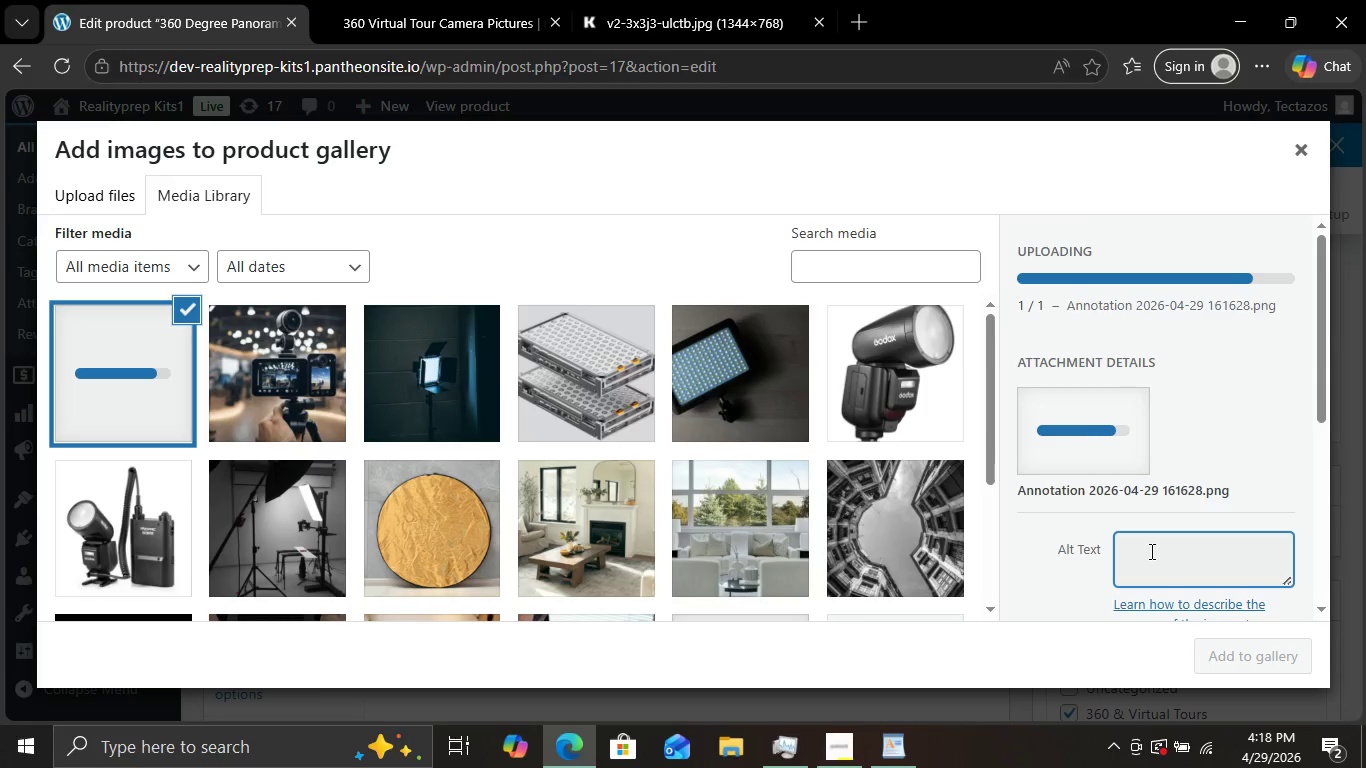 
left_click([1150, 551])
 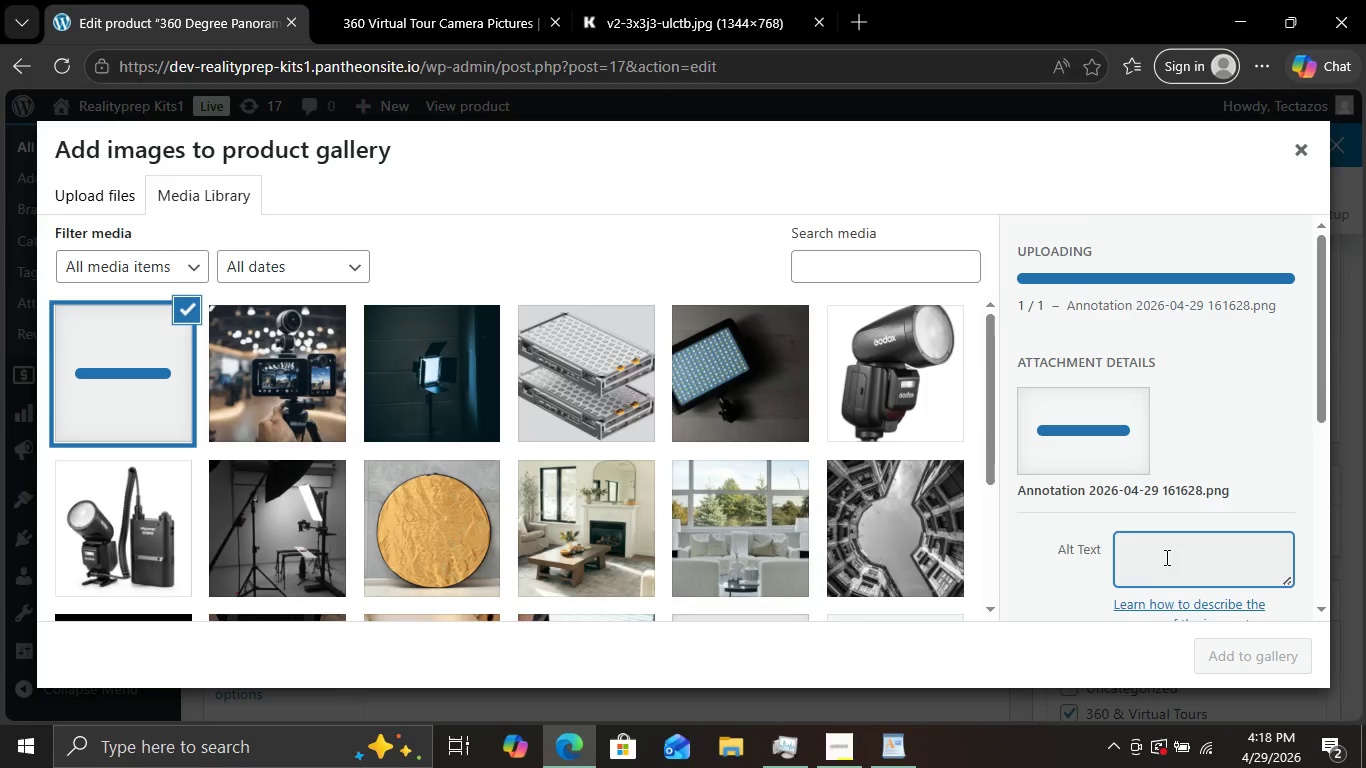 
left_click([1164, 556])
 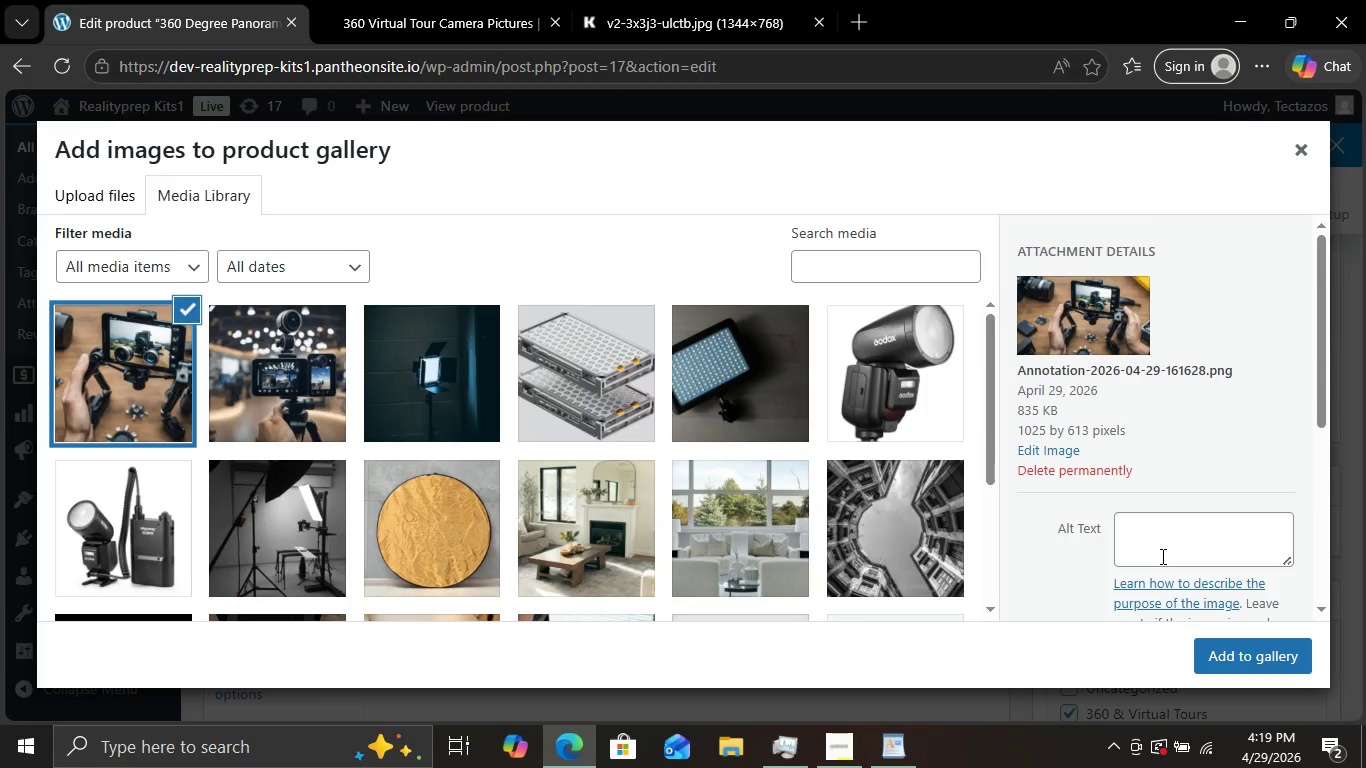 
left_click([1162, 545])
 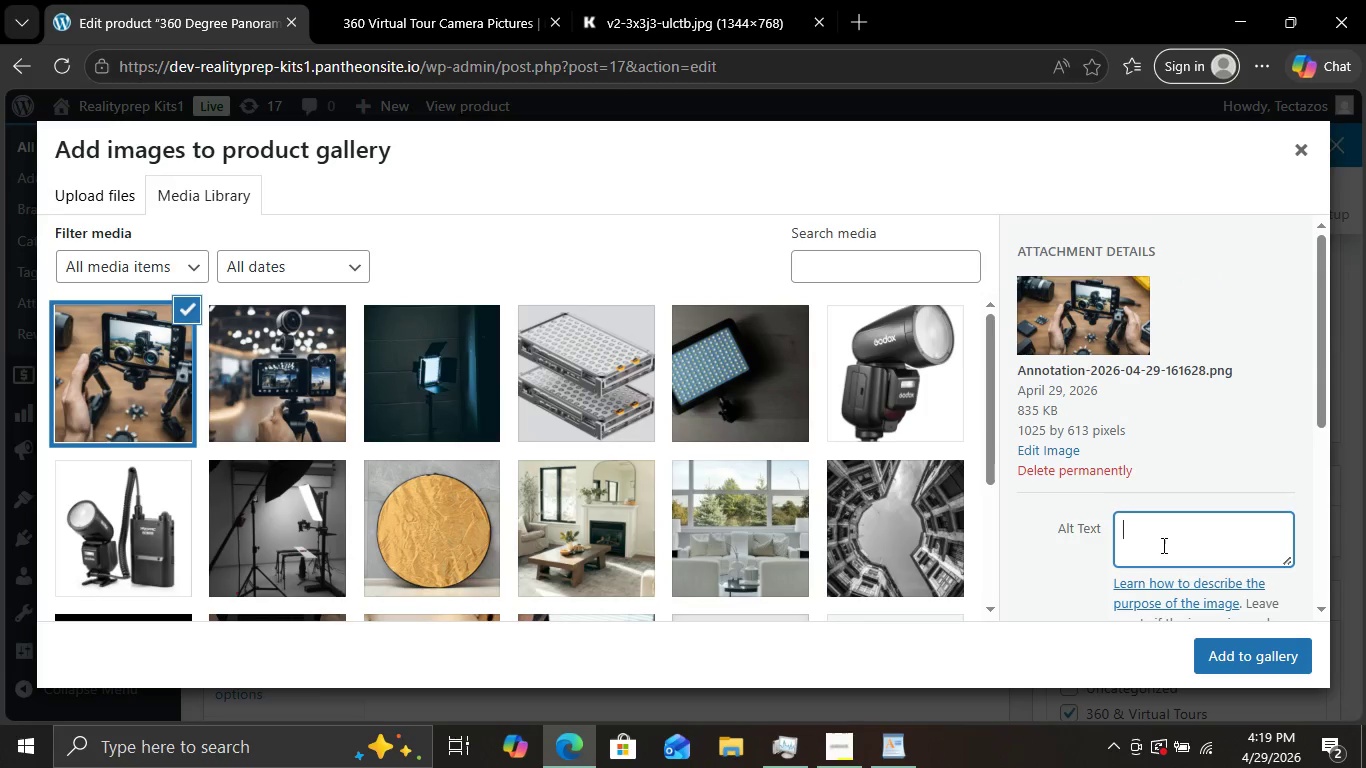 
key(Control+V)
 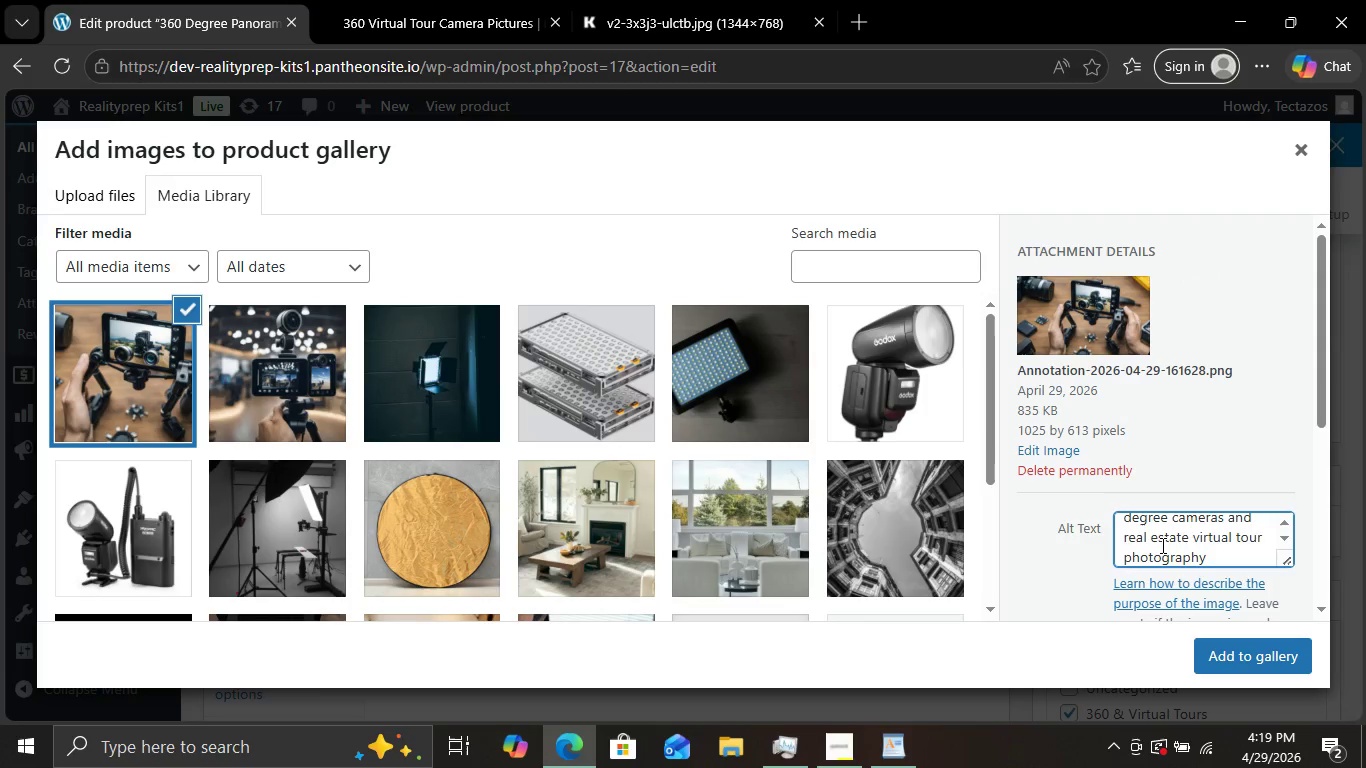 
left_click([1232, 642])
 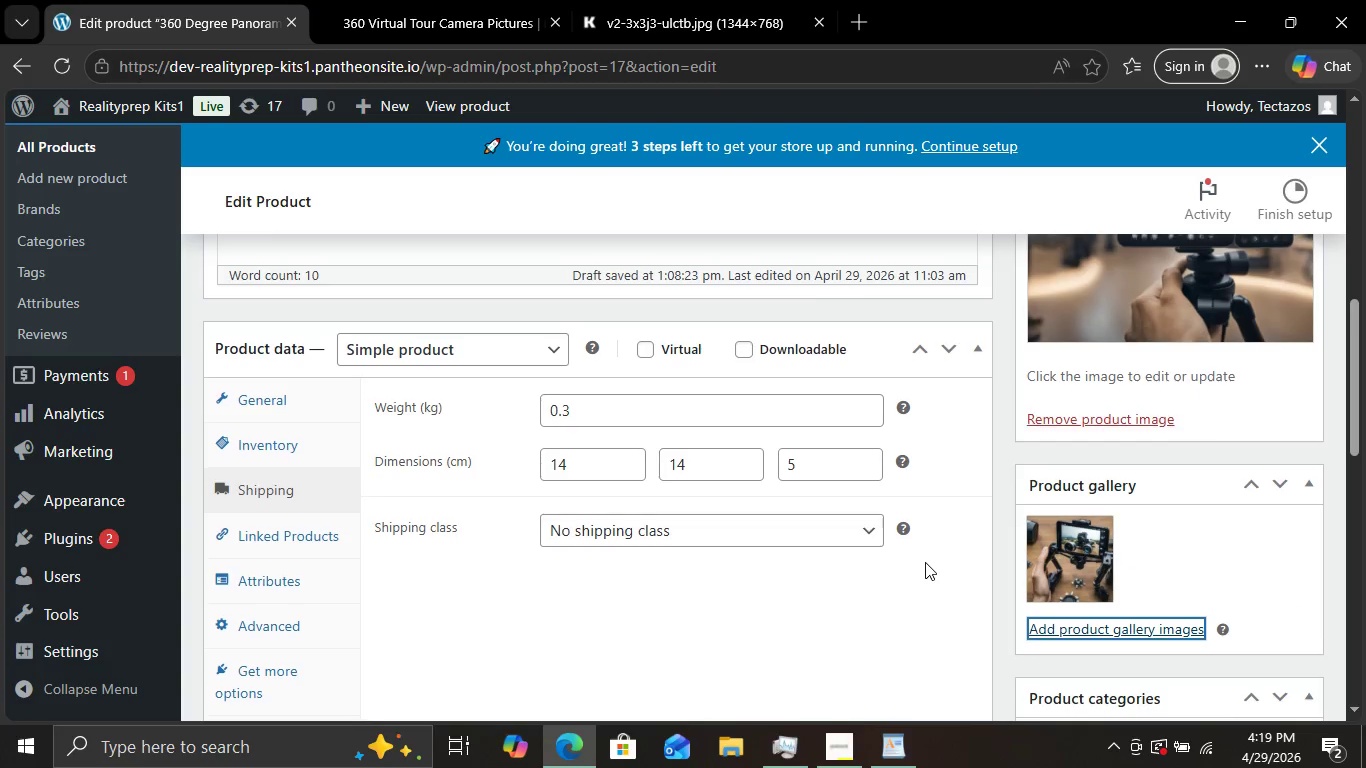 
scroll: coordinate [925, 562], scroll_direction: down, amount: 2.0
 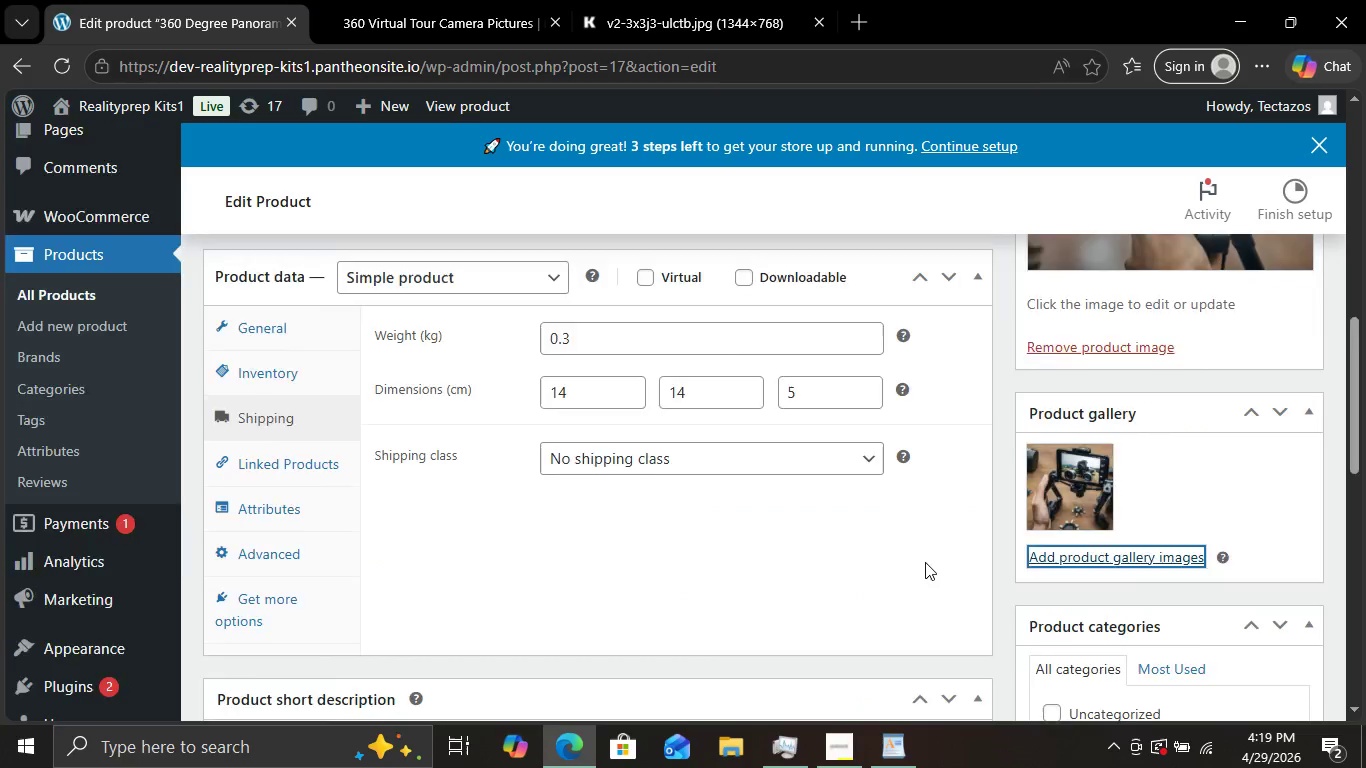 
scroll: coordinate [925, 562], scroll_direction: up, amount: 1.0
 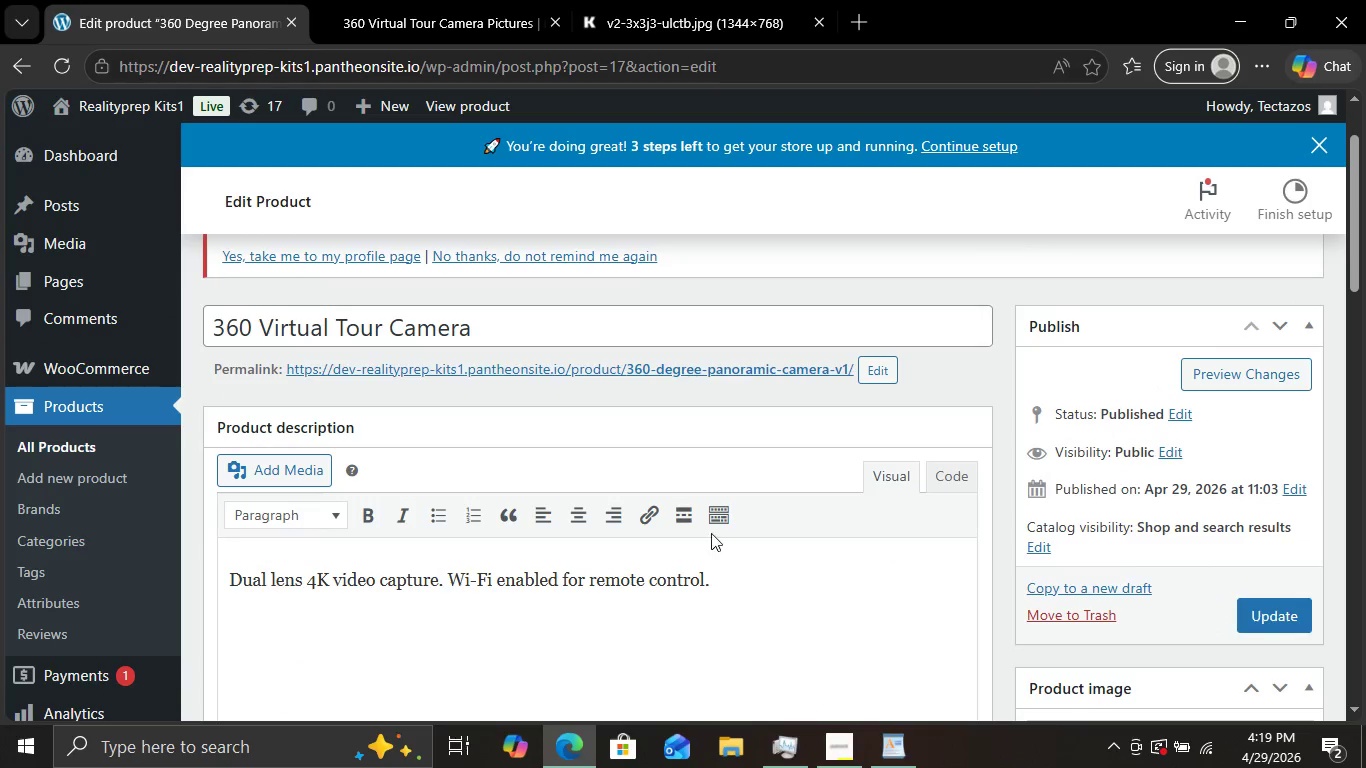 
scroll: coordinate [711, 532], scroll_direction: down, amount: 4.0
 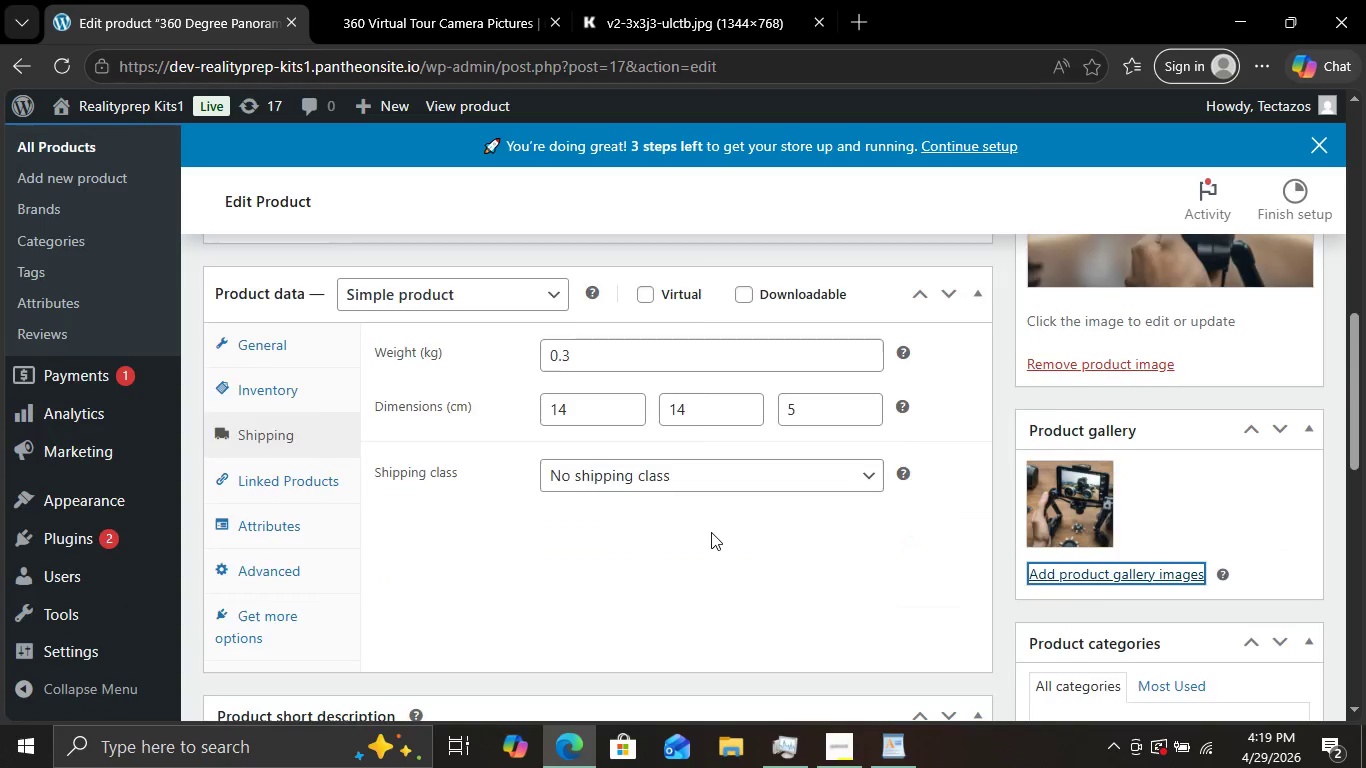 
scroll: coordinate [710, 531], scroll_direction: up, amount: 3.0
 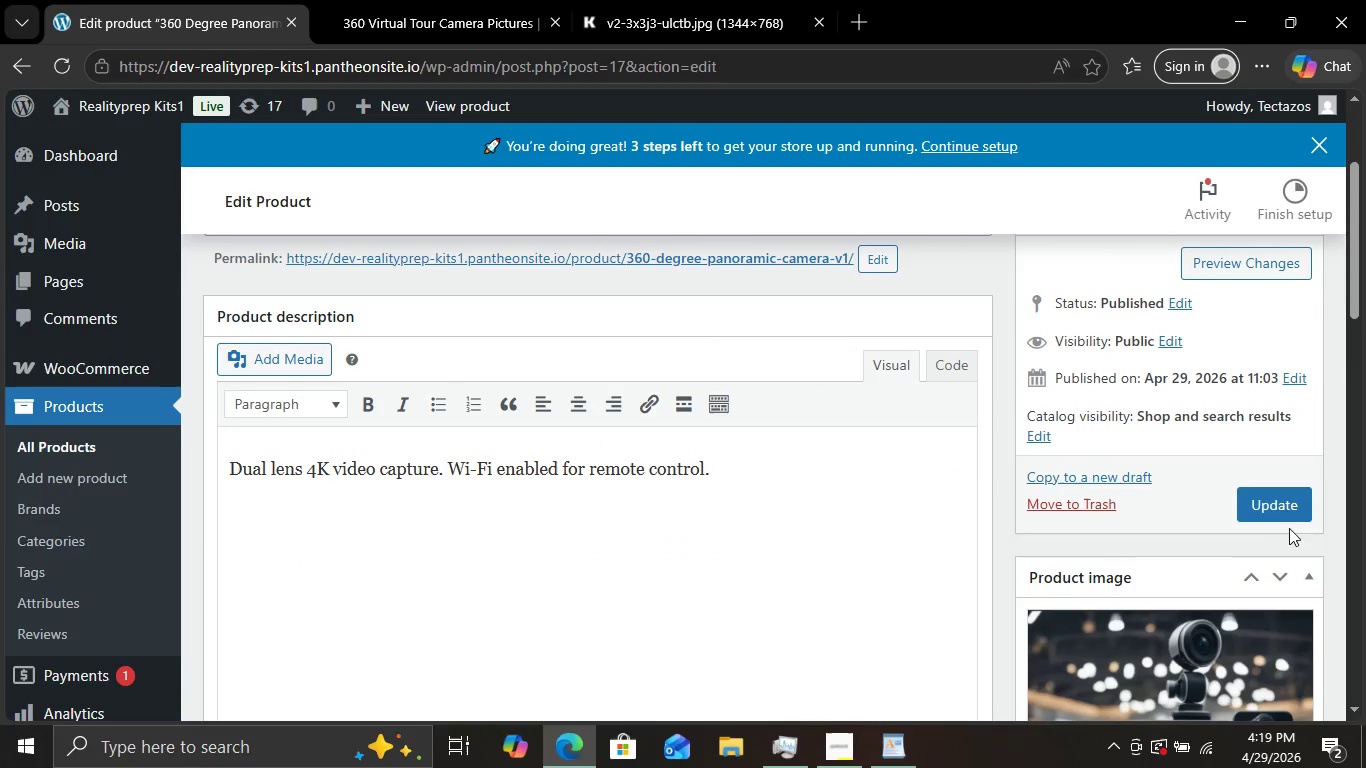 
left_click([1289, 528])
 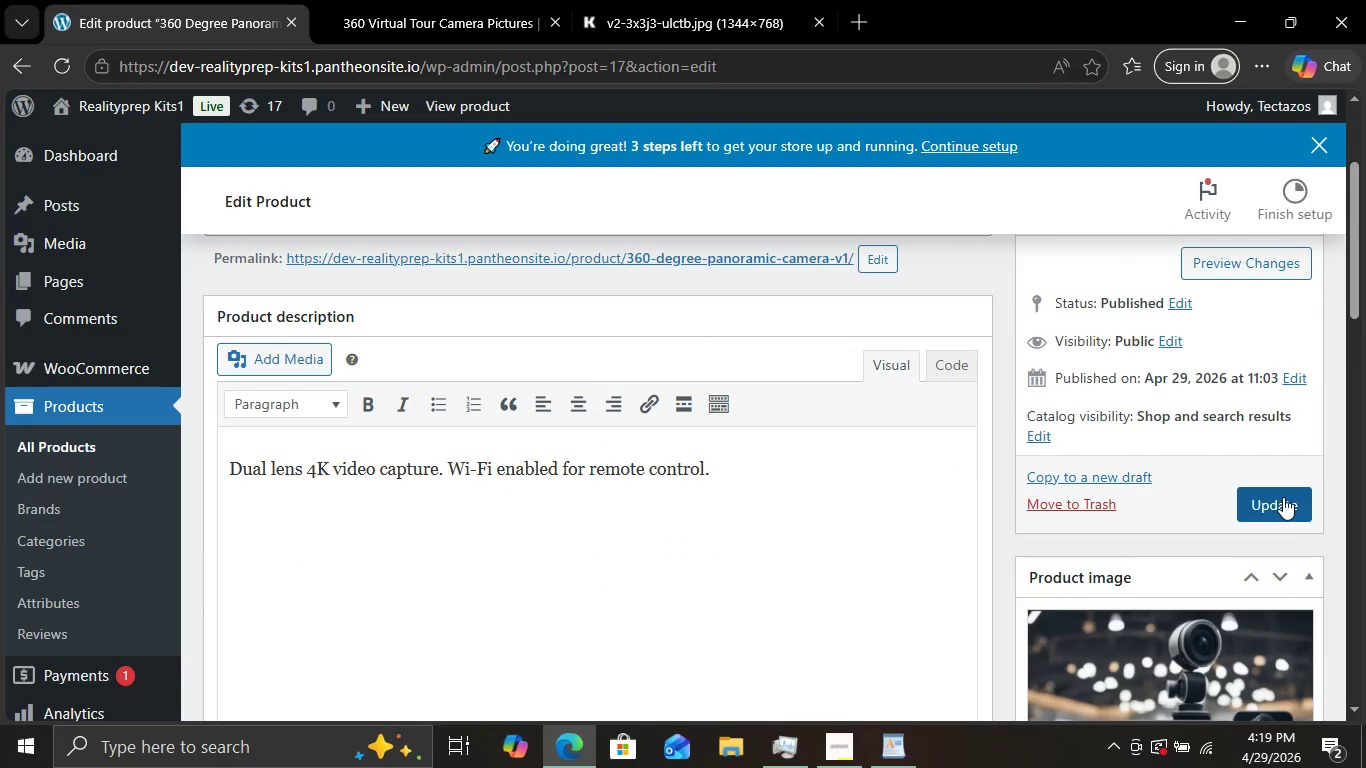 
left_click([1283, 497])
 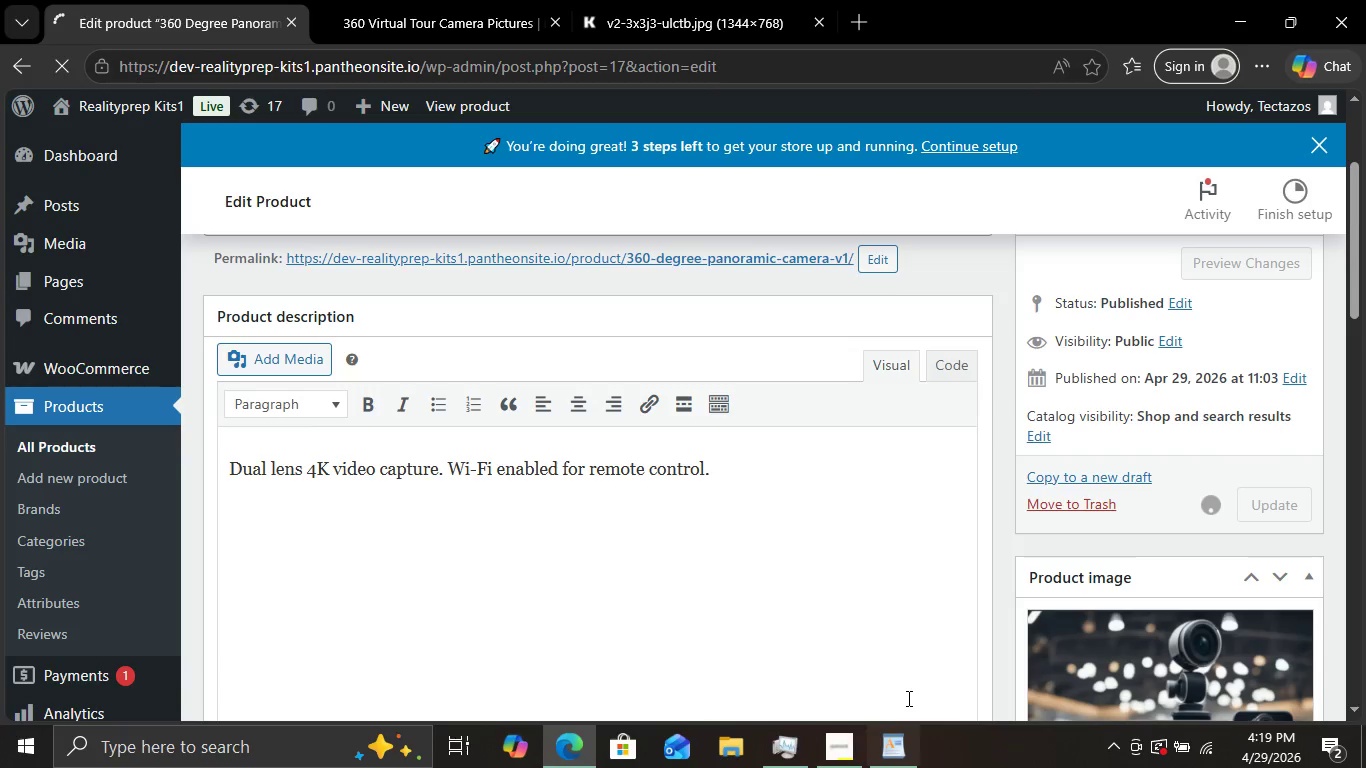 
left_click([834, 767])